 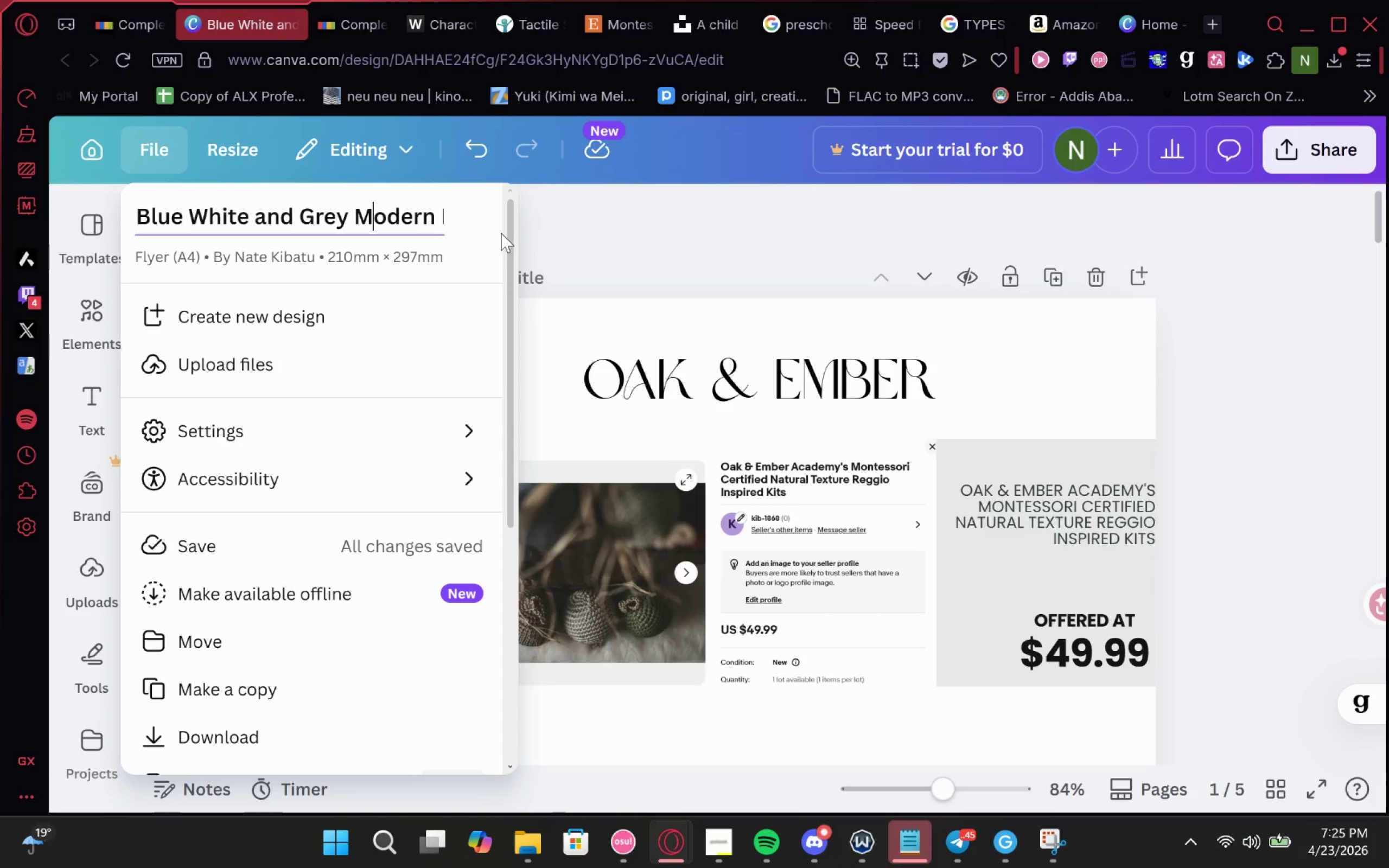 
key(Control+A)
 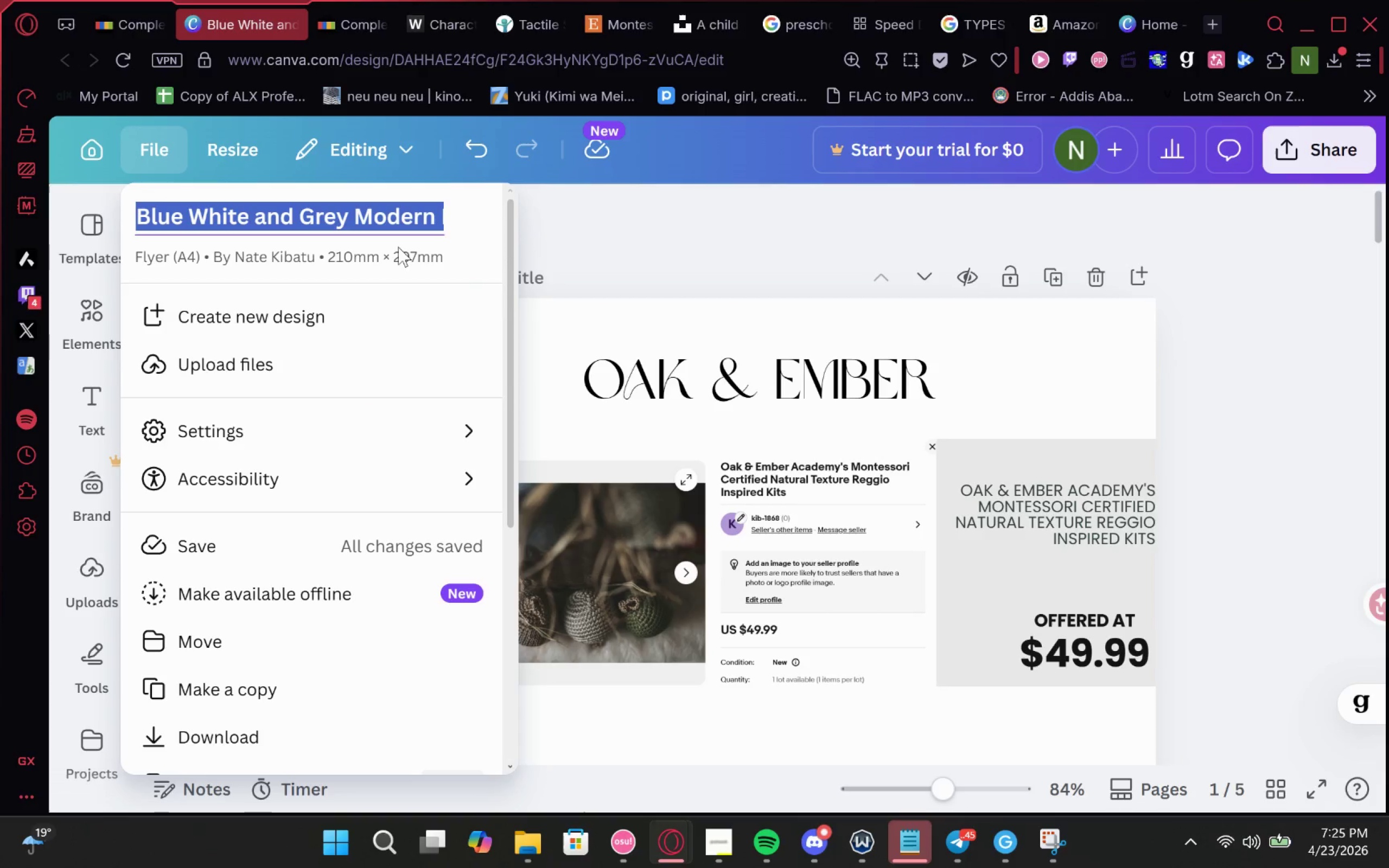 
key(Control+V)
 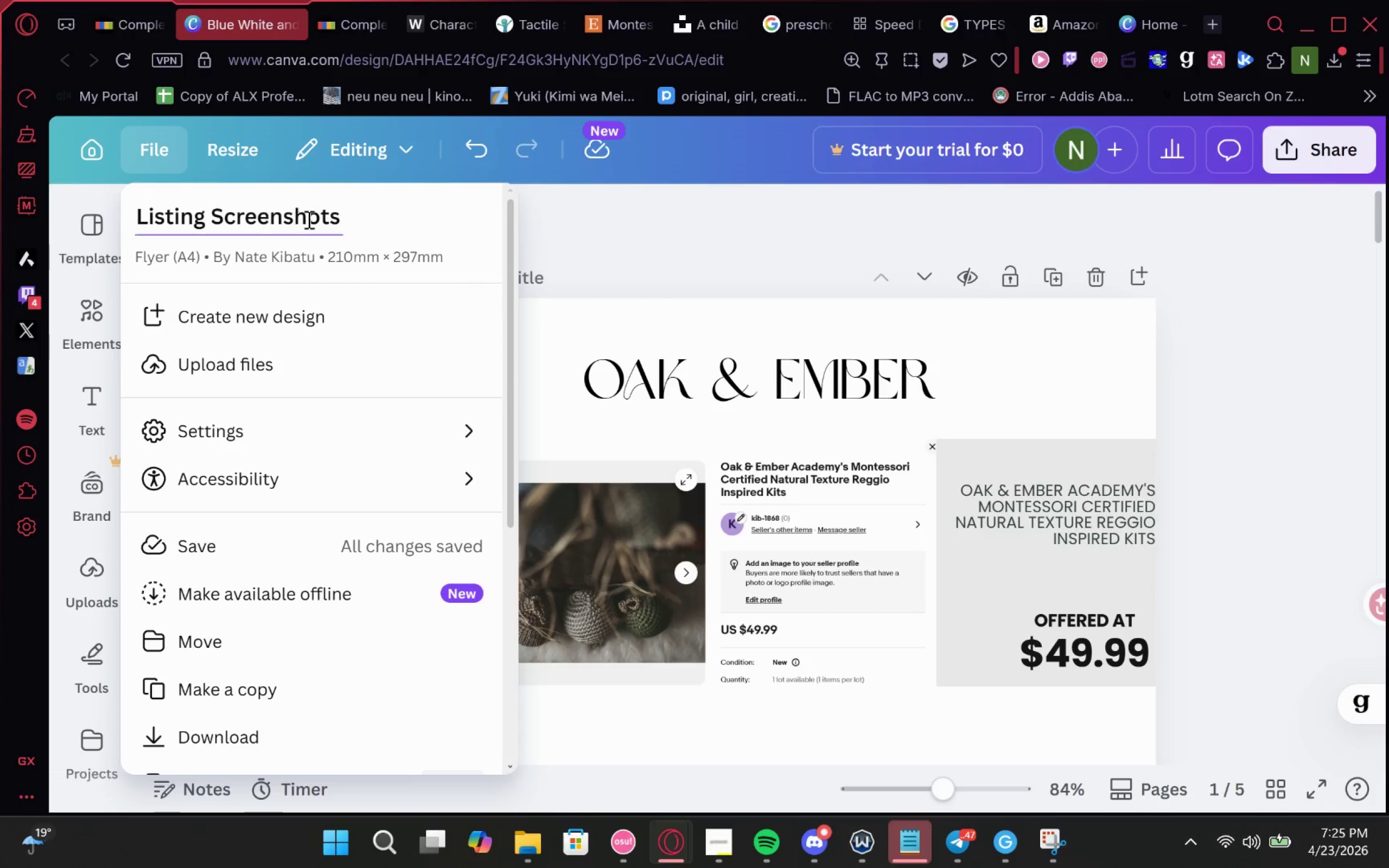 
left_click_drag(start_coordinate=[337, 218], to_coordinate=[0, 206])
 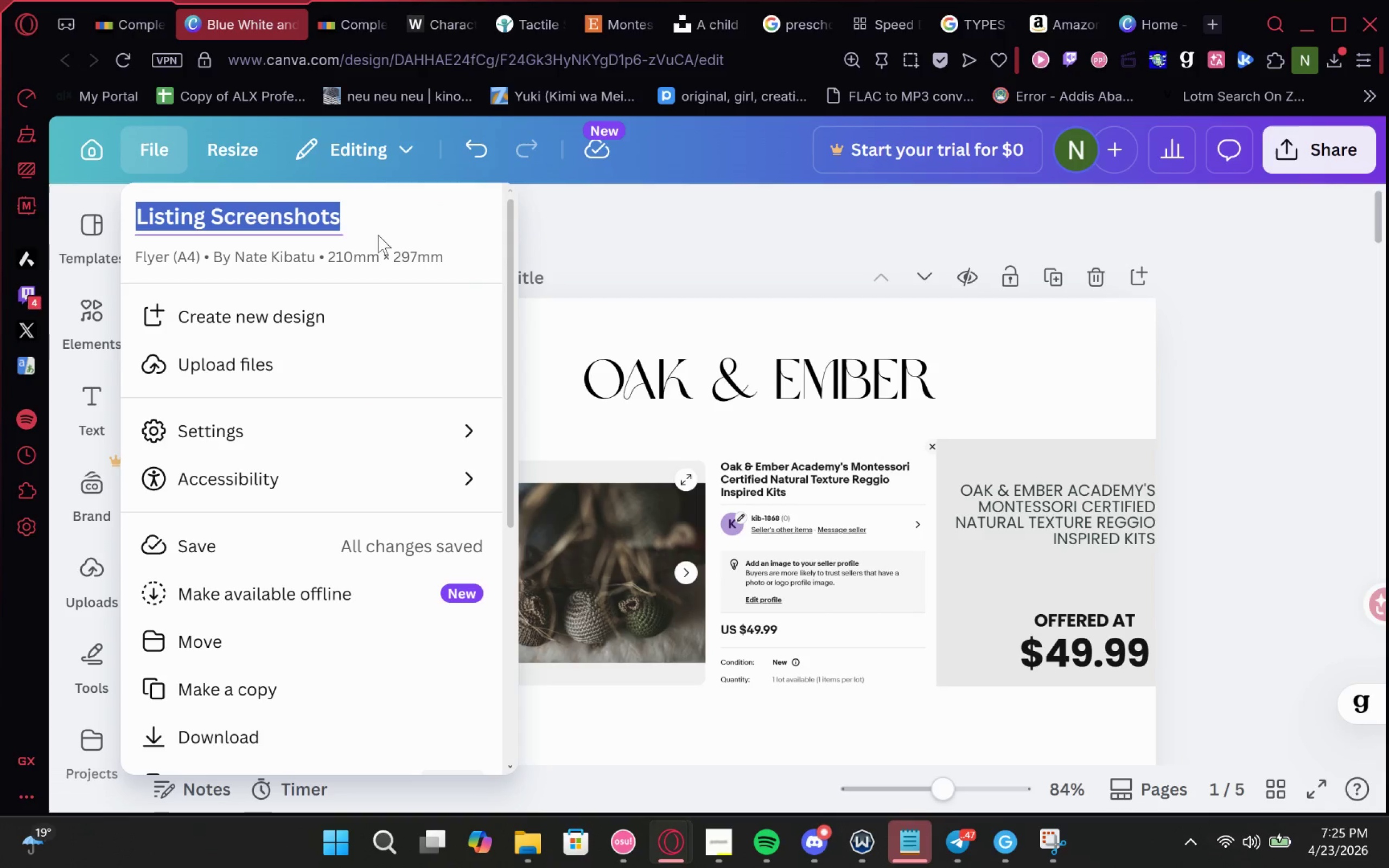 
left_click([392, 233])
 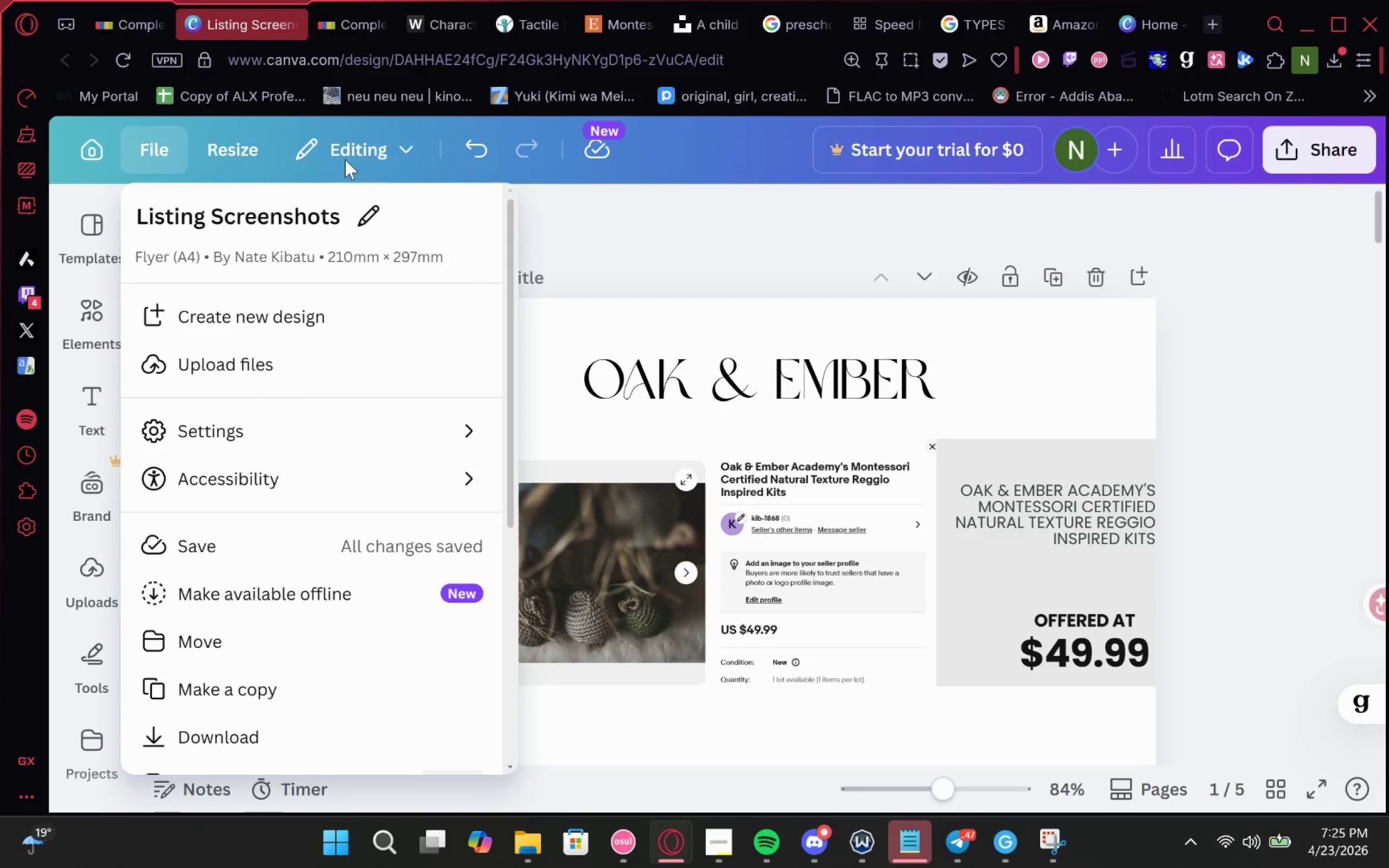 
left_click([641, 289])
 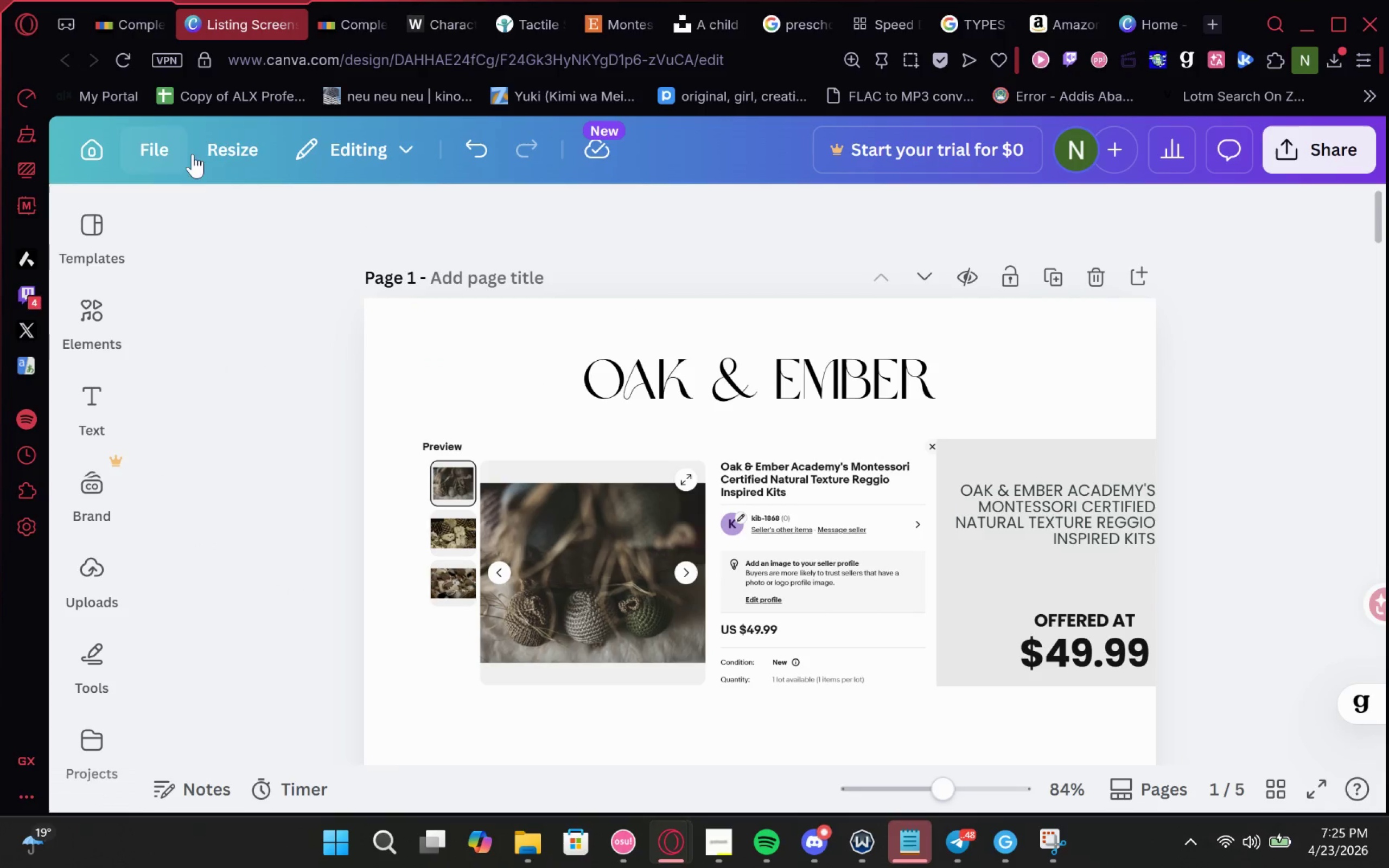 
left_click([157, 146])
 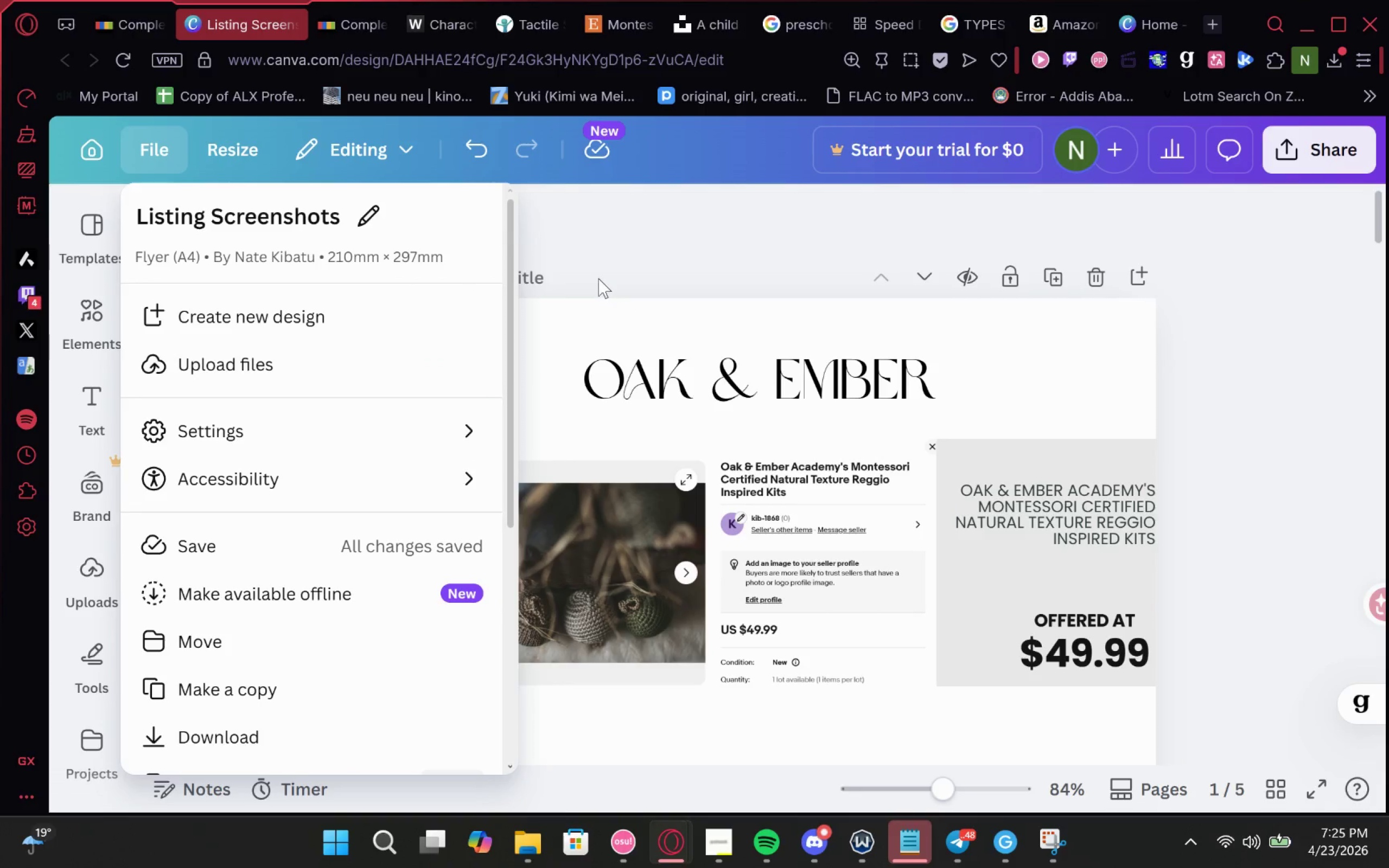 
left_click([606, 240])
 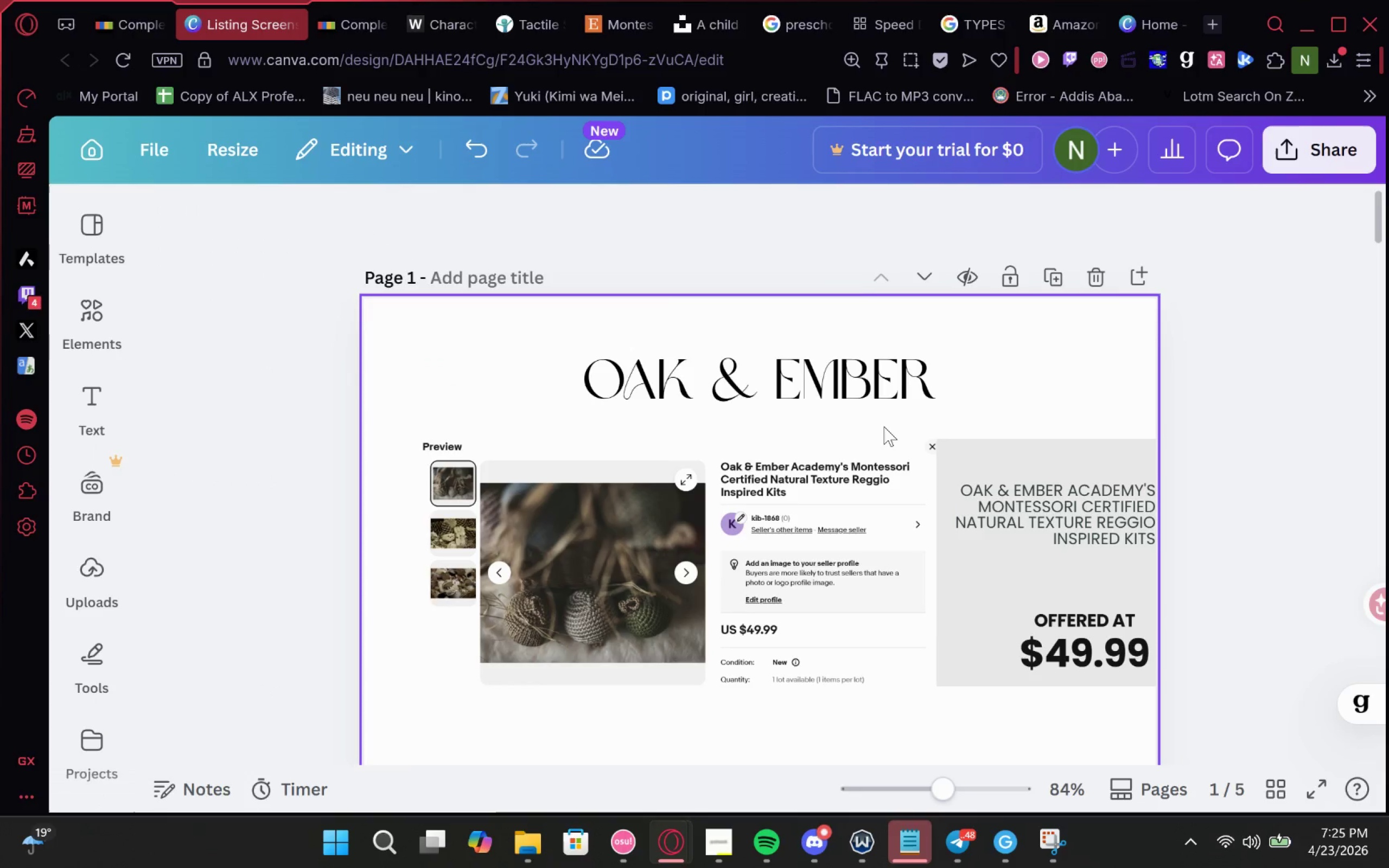 
scroll: coordinate [884, 426], scroll_direction: none, amount: 0.0
 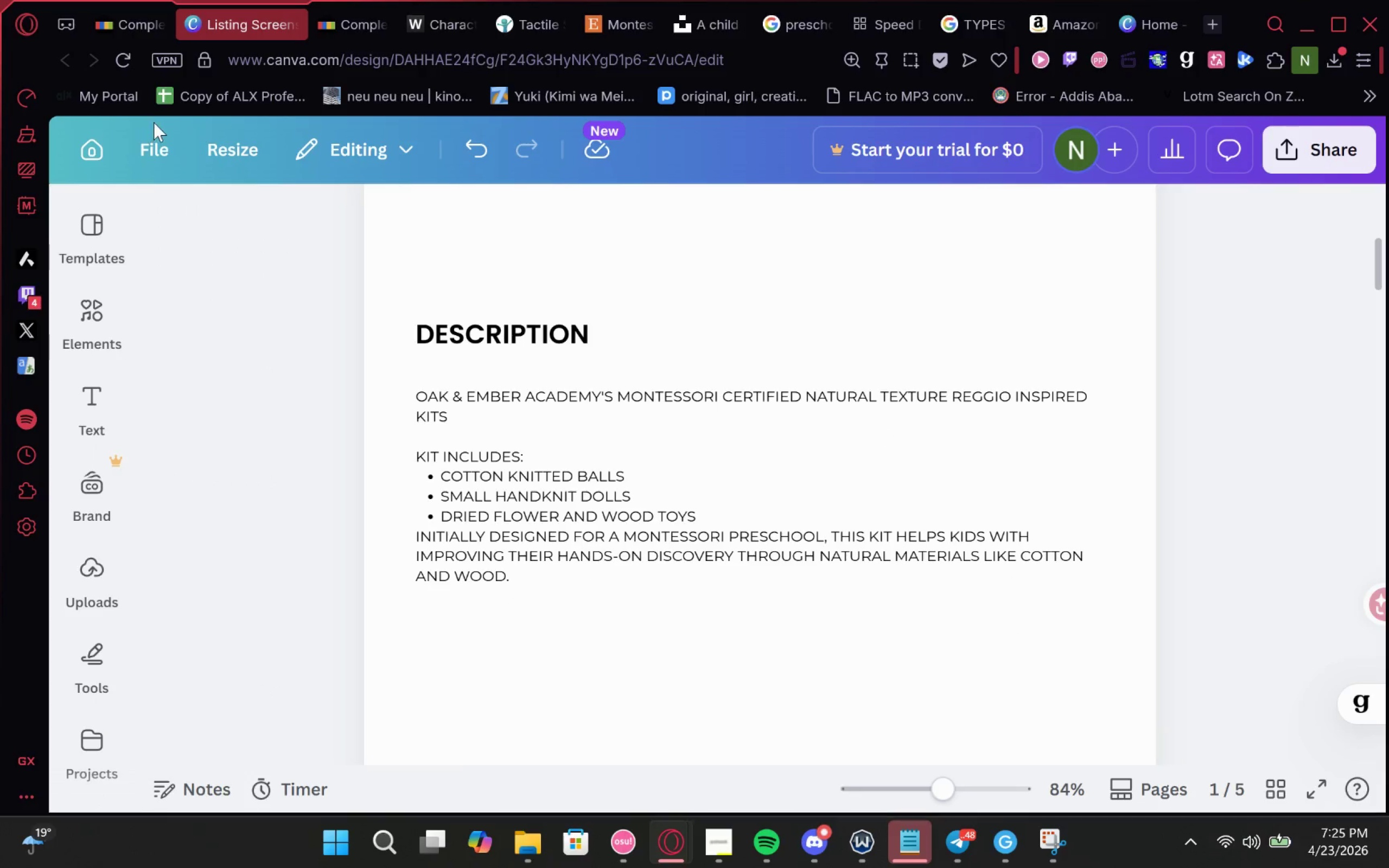 
left_click([154, 150])
 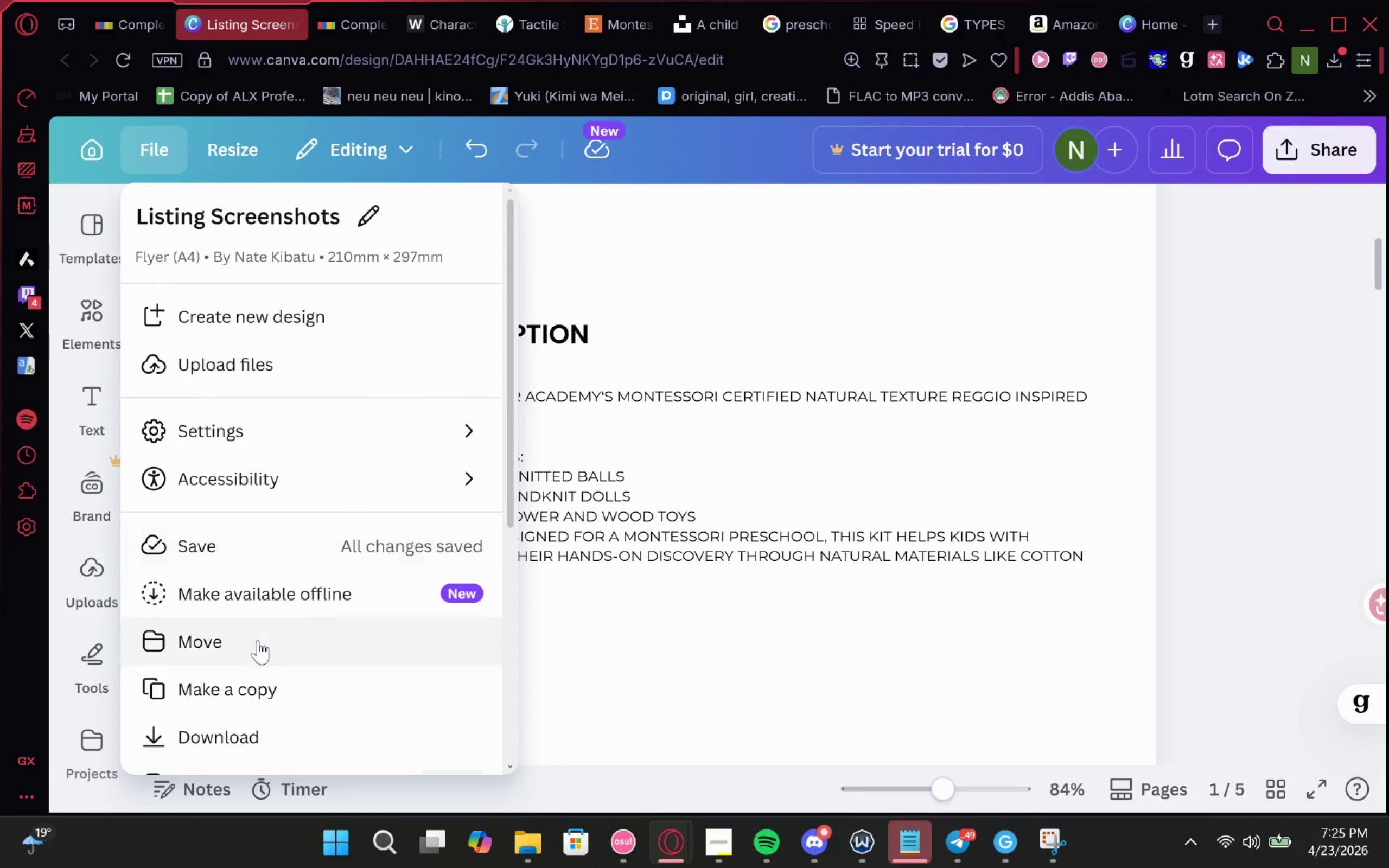 
left_click([235, 756])
 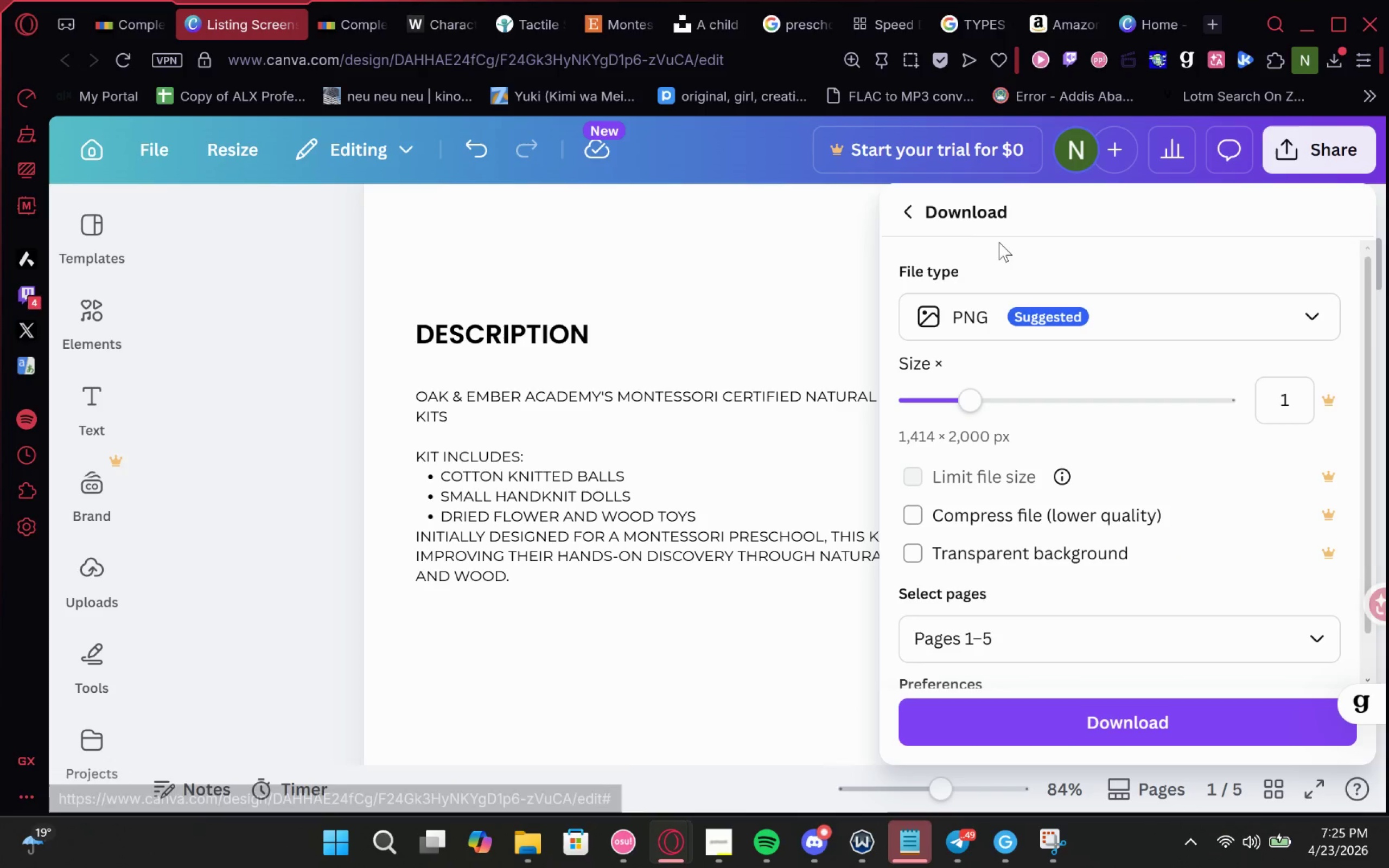 
left_click([1031, 314])
 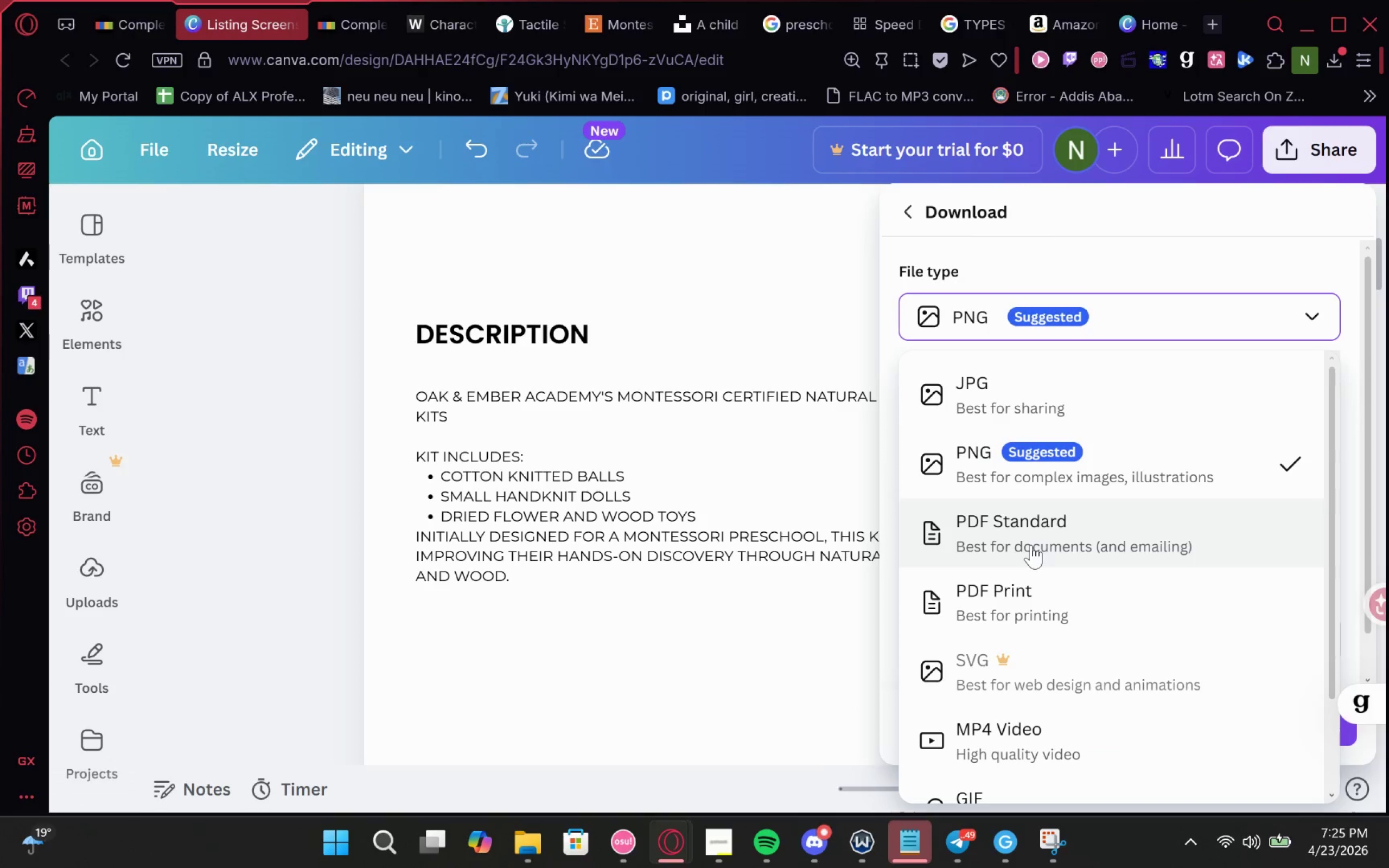 
left_click([1031, 545])
 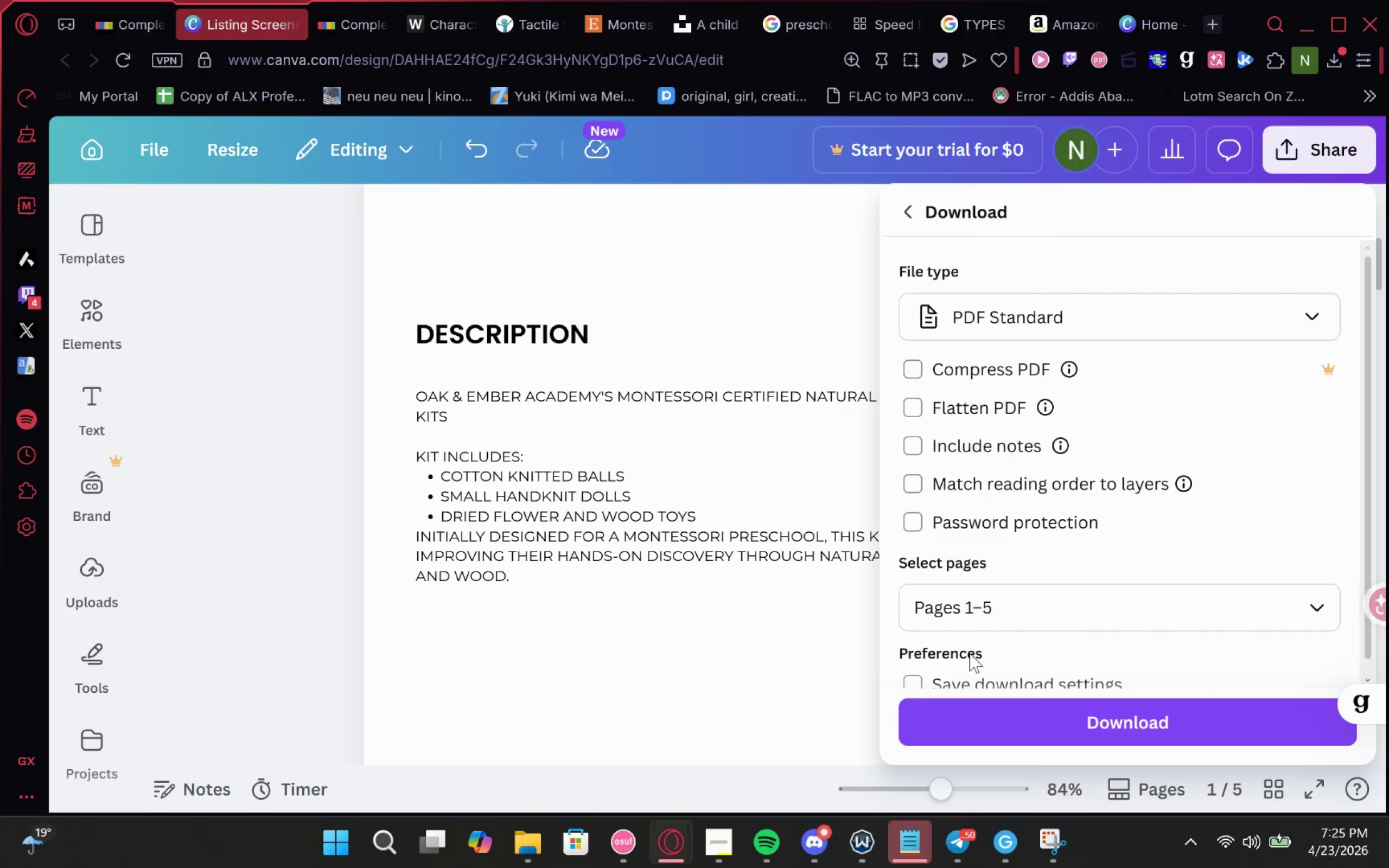 
left_click([1066, 717])
 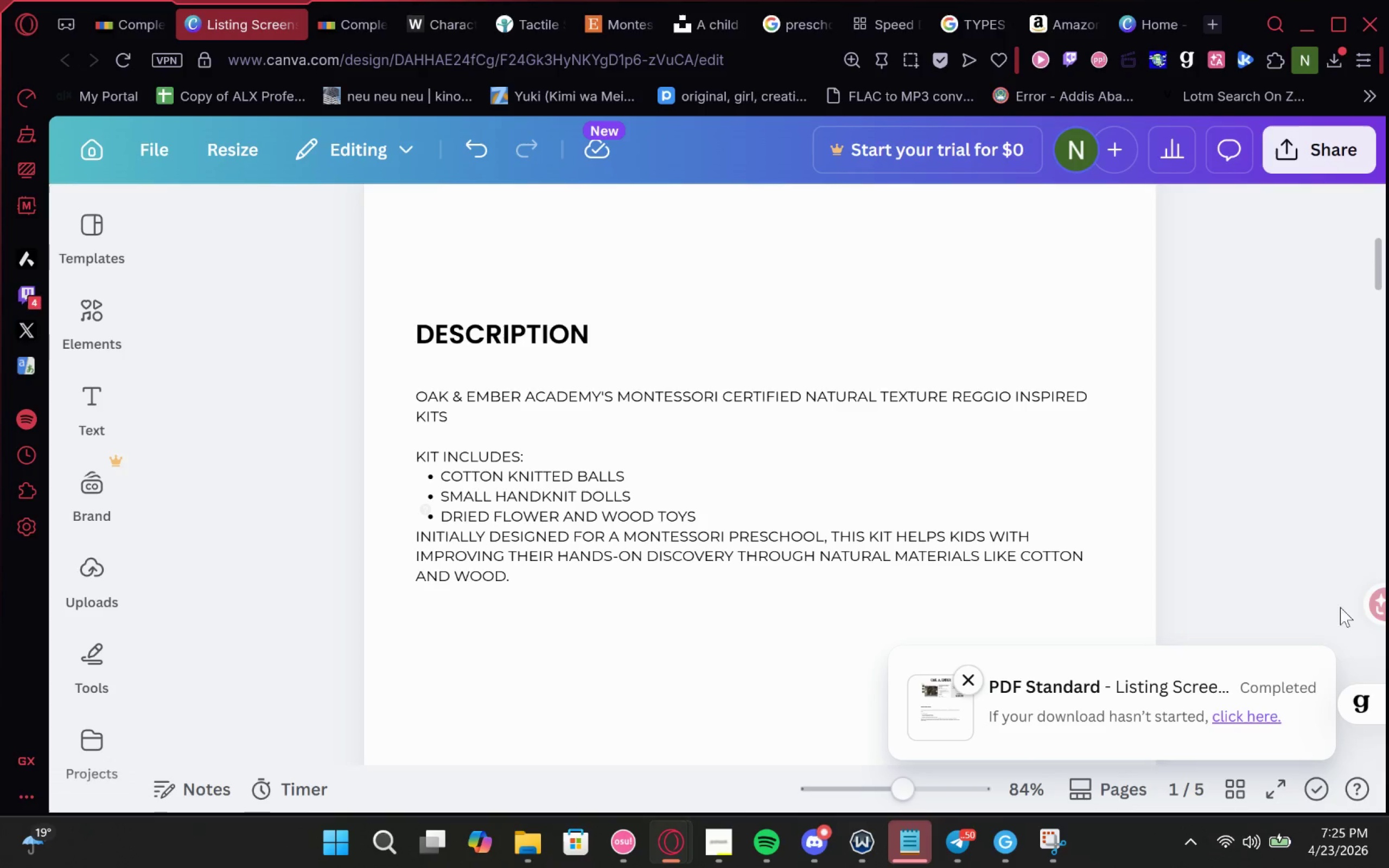 
wait(6.12)
 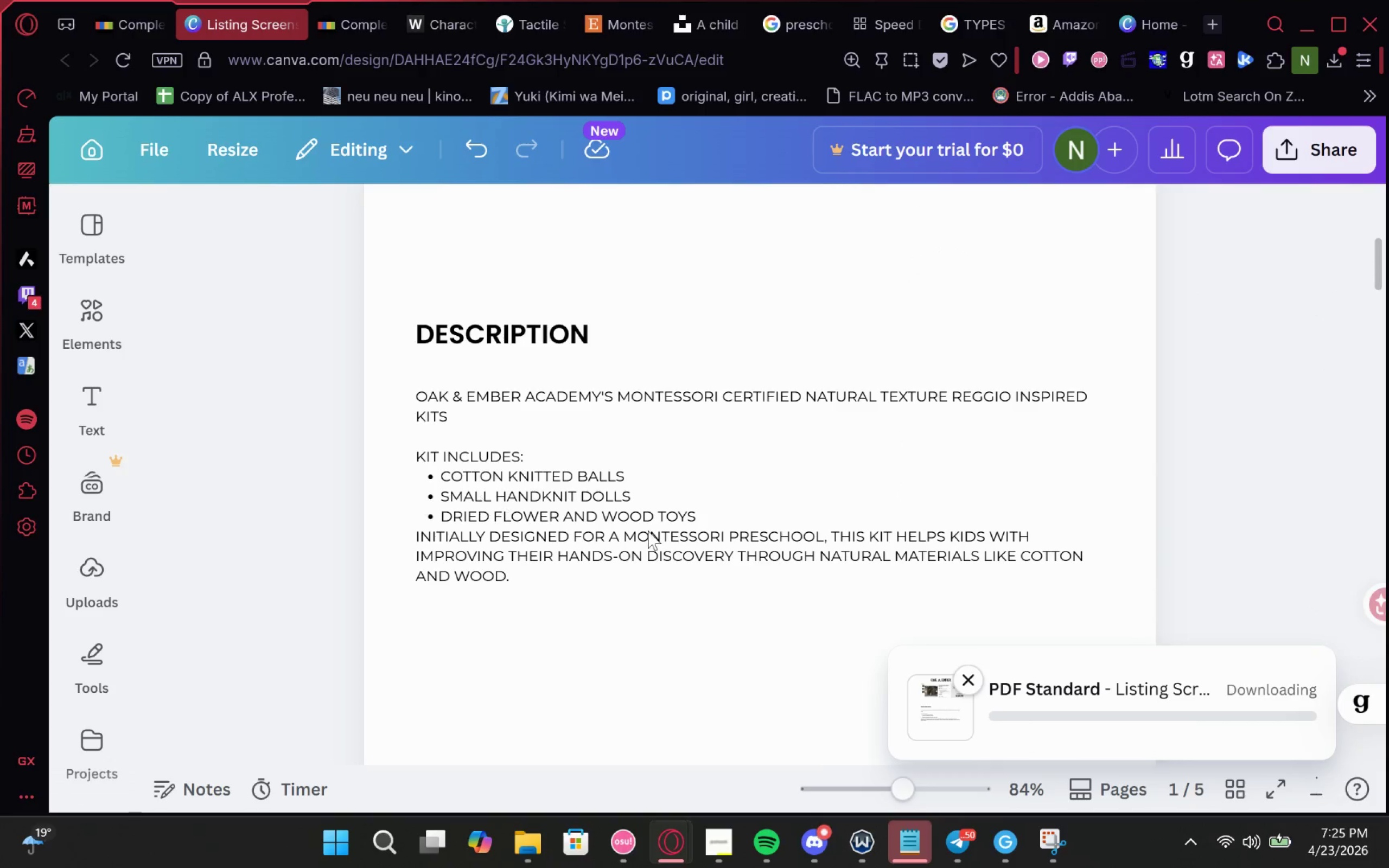 
double_click([1213, 139])
 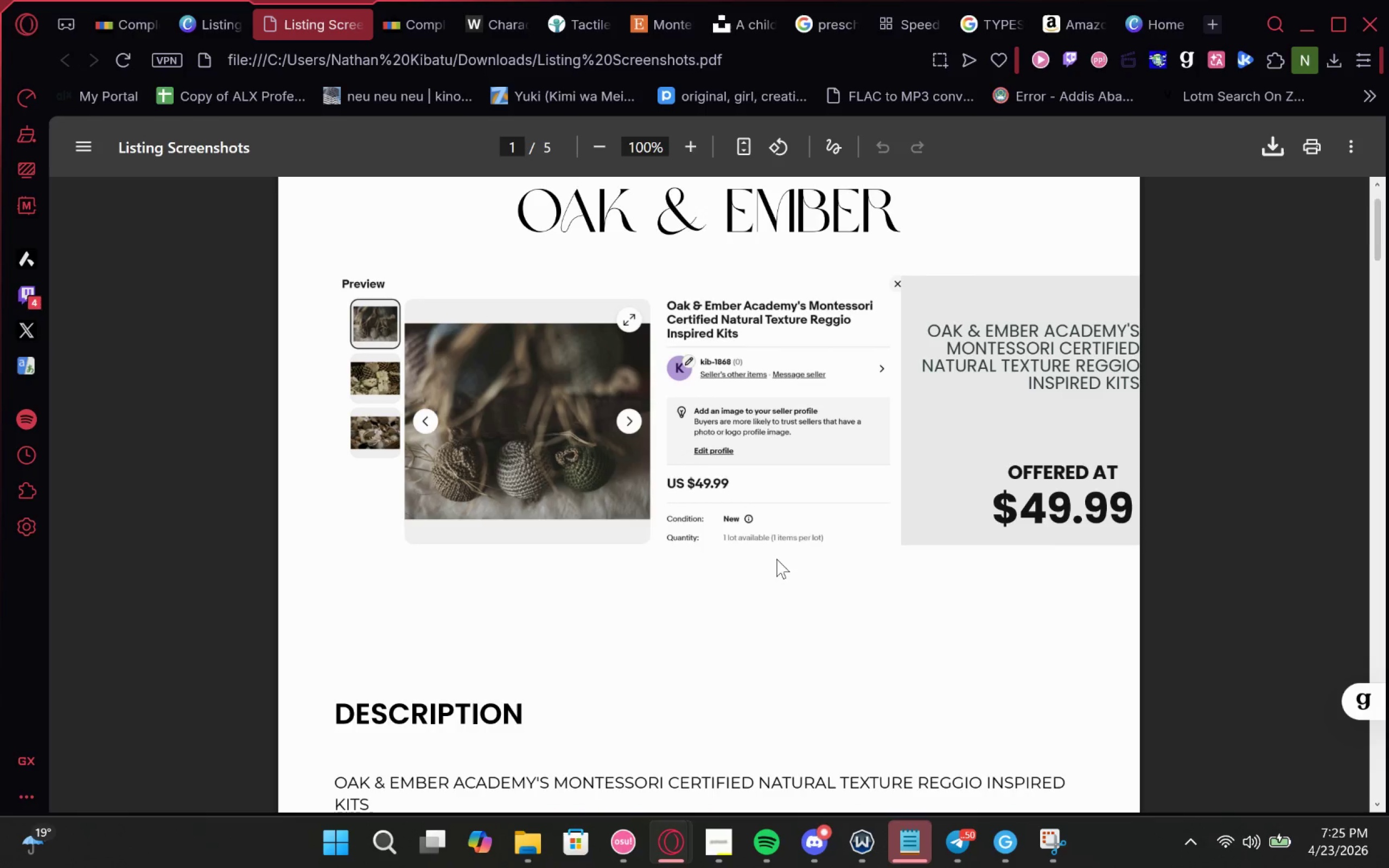 
wait(10.3)
 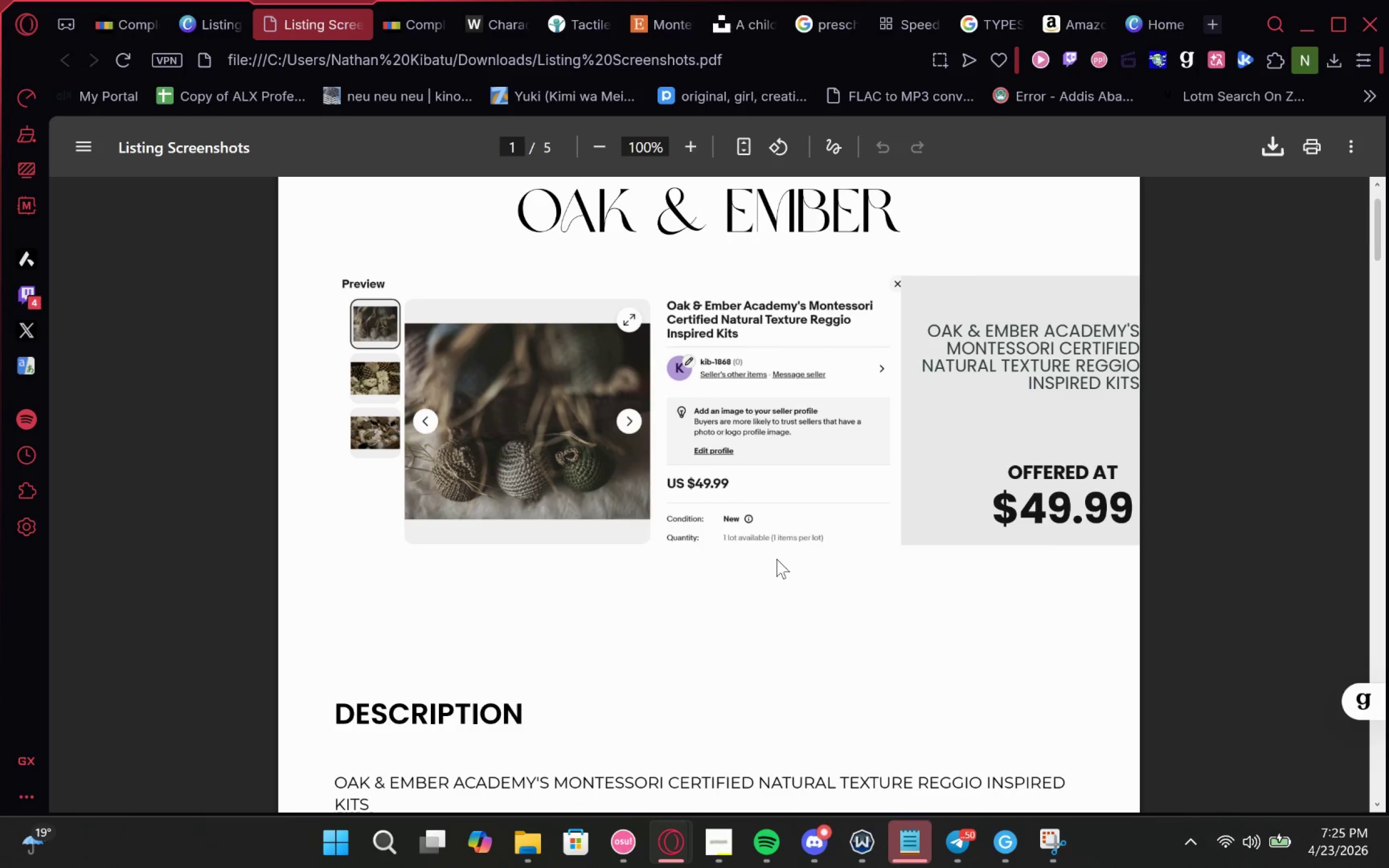 
scroll: coordinate [802, 578], scroll_direction: down, amount: 8.0
 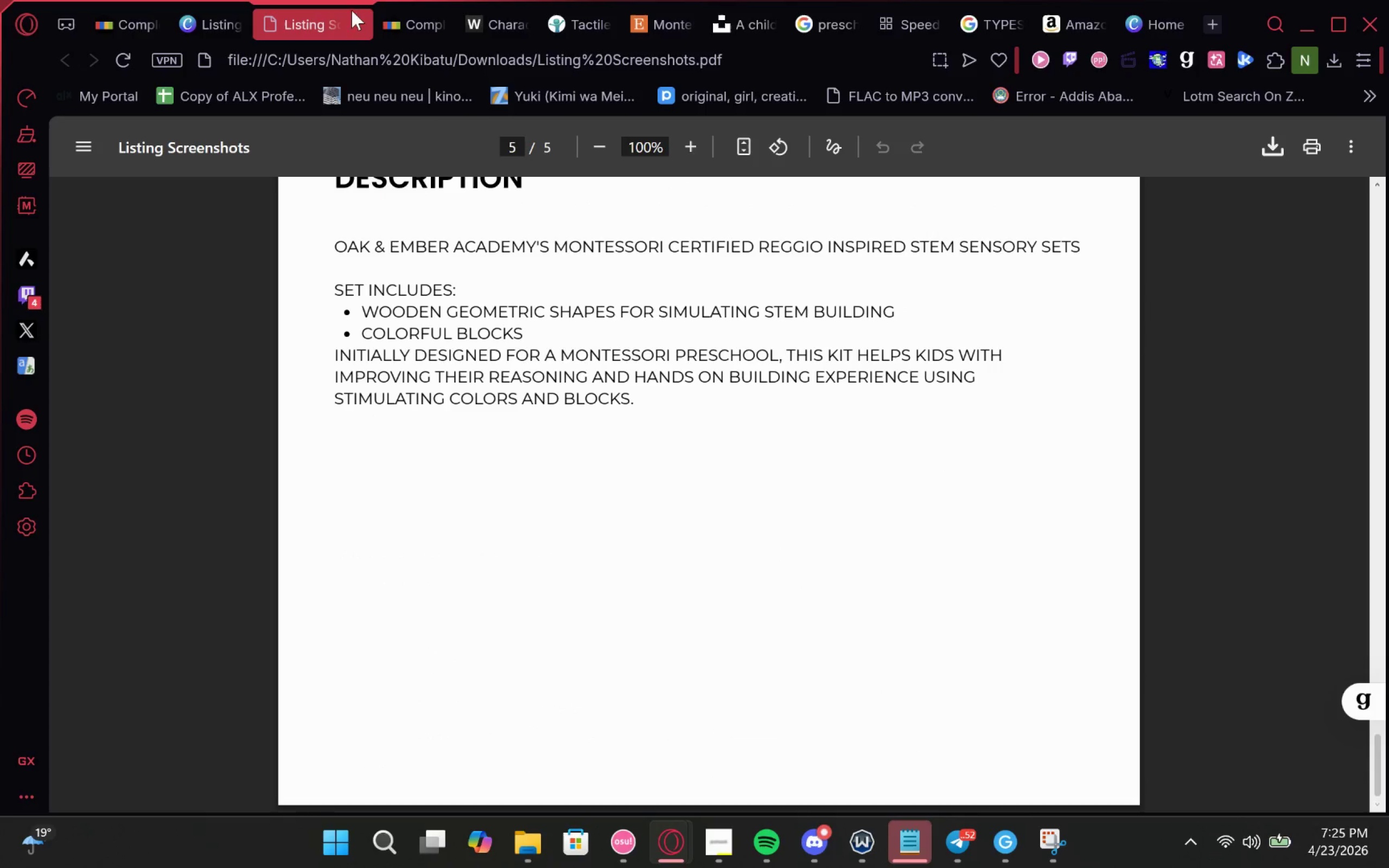 
left_click([356, 24])
 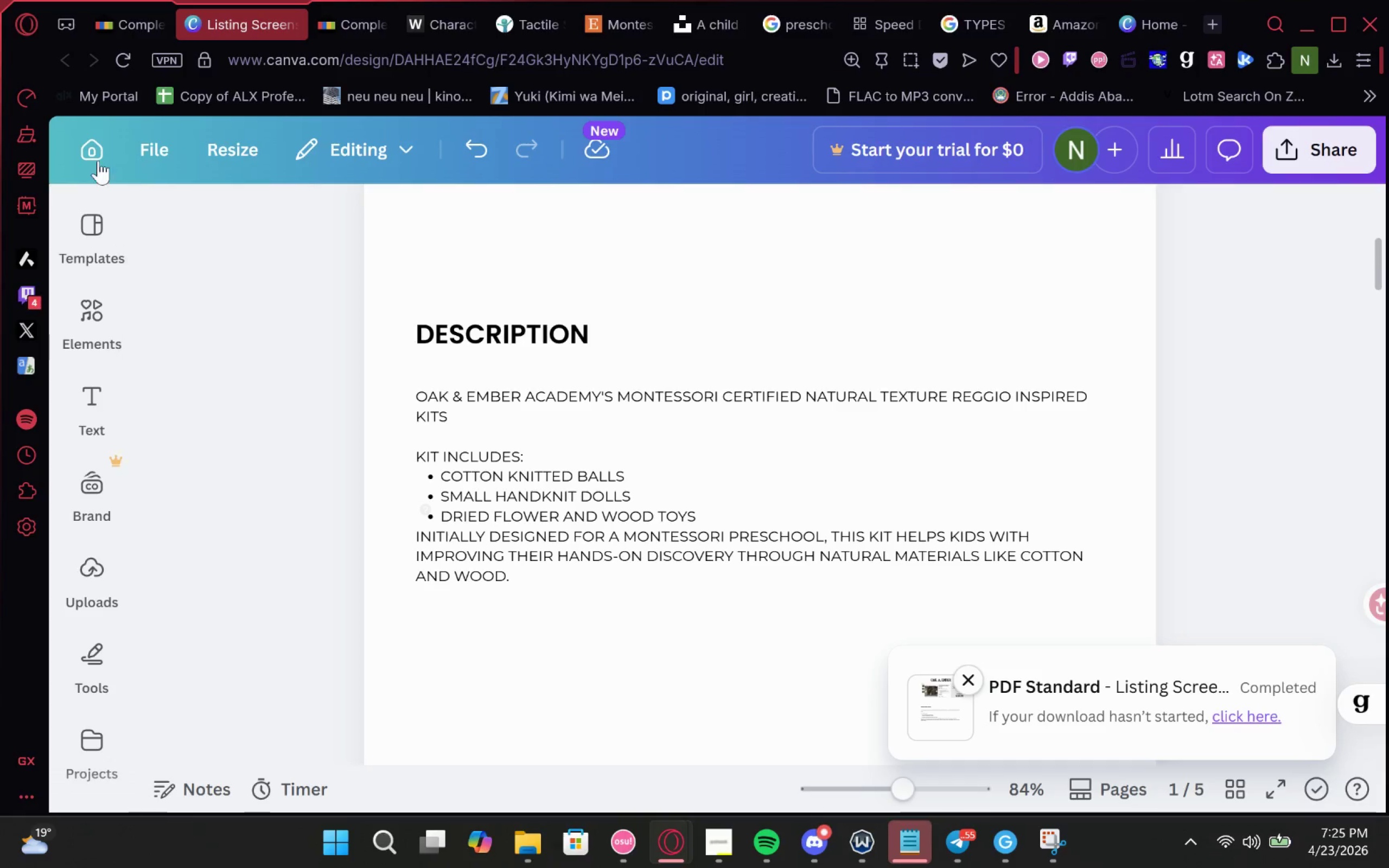 
wait(7.08)
 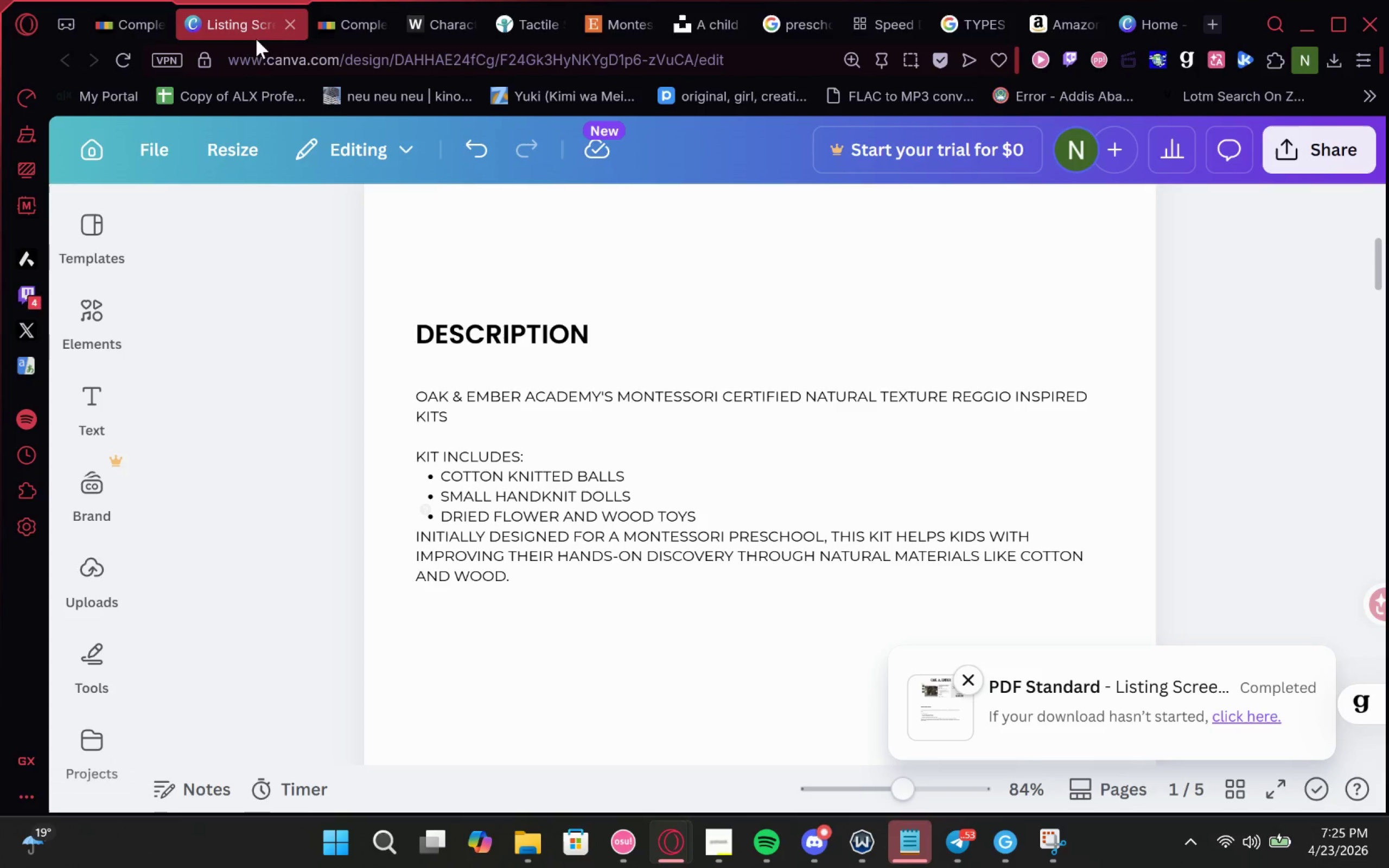 
left_click([1218, 21])
 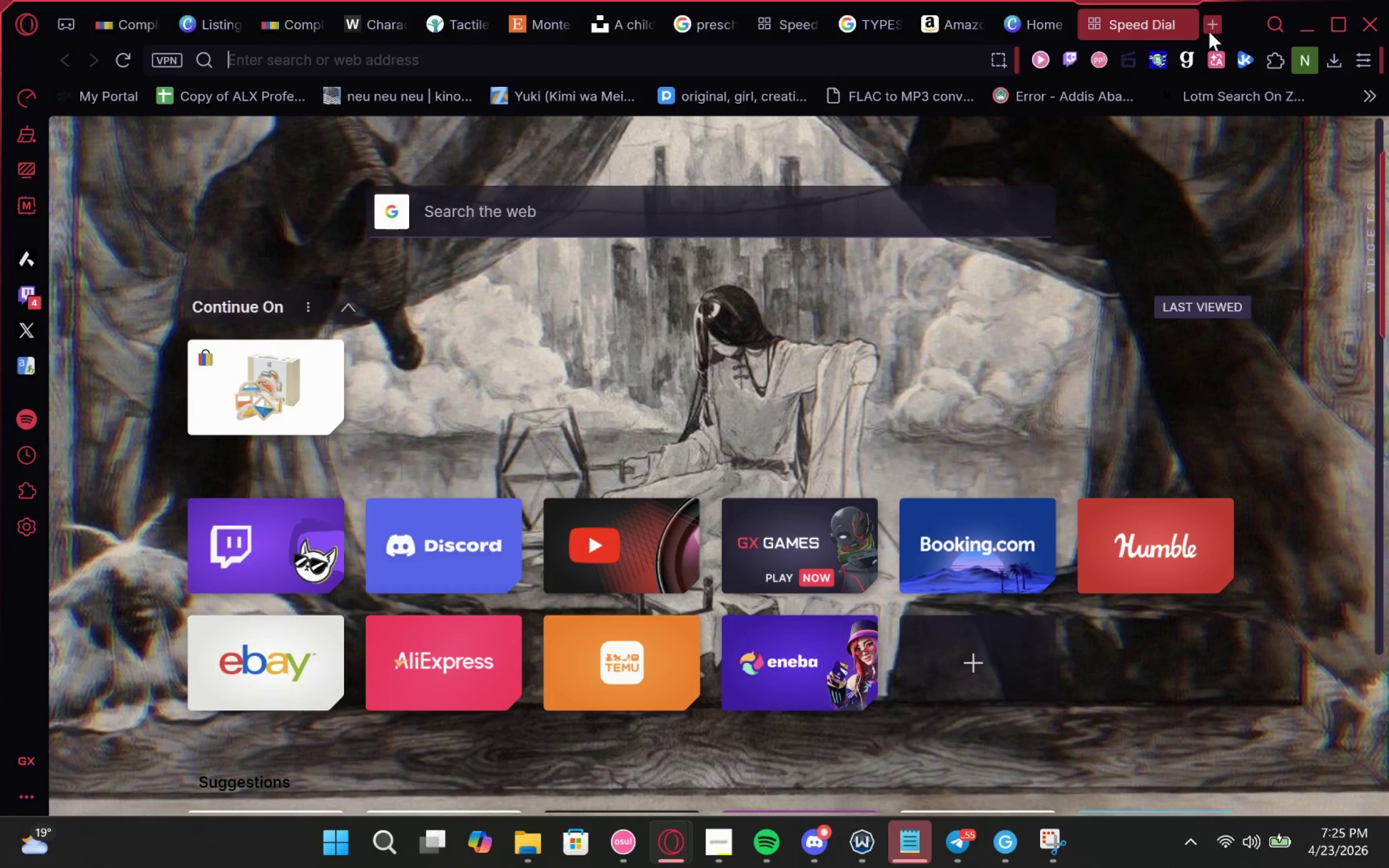 
type(google doc)
 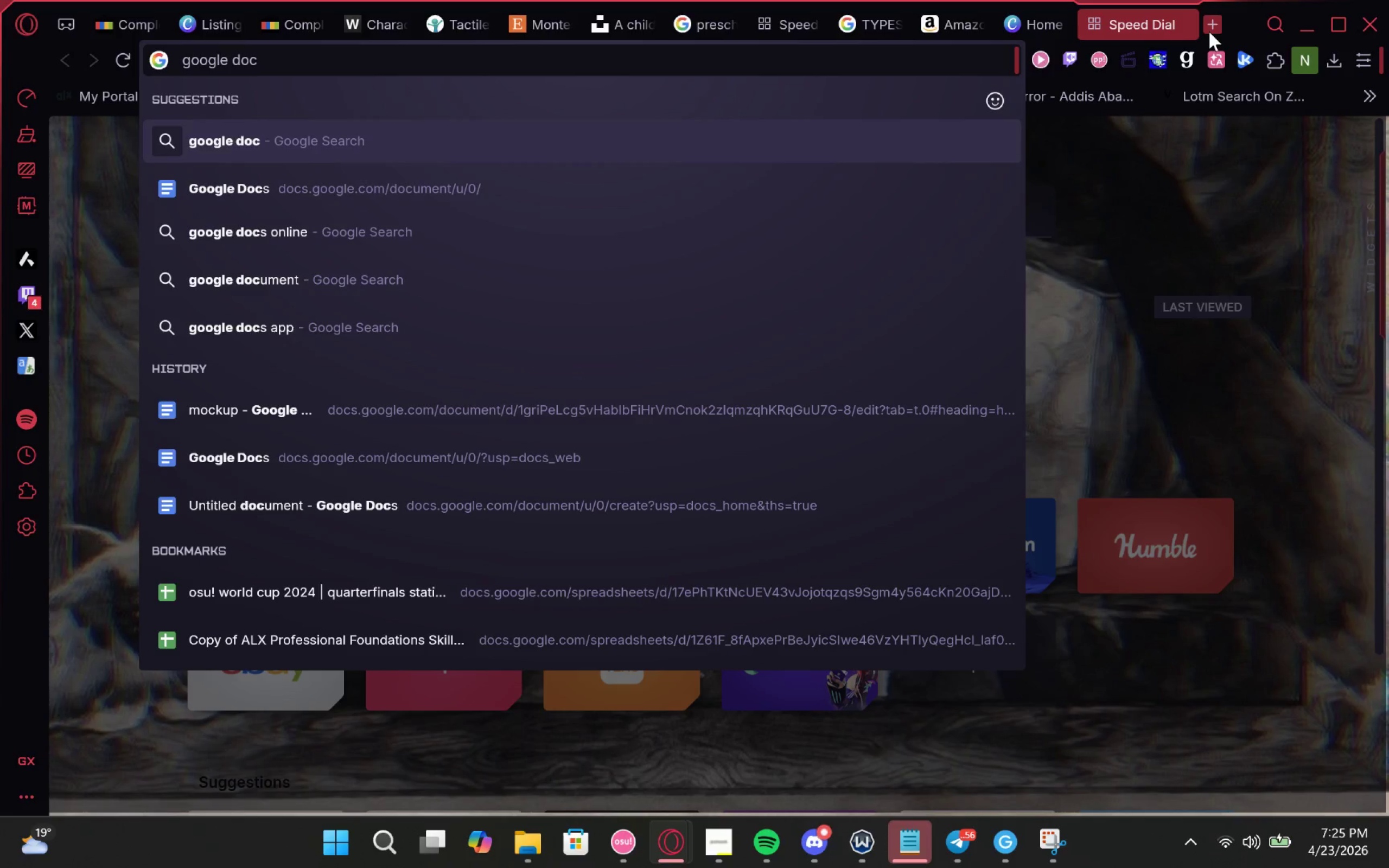 
key(ArrowDown)
 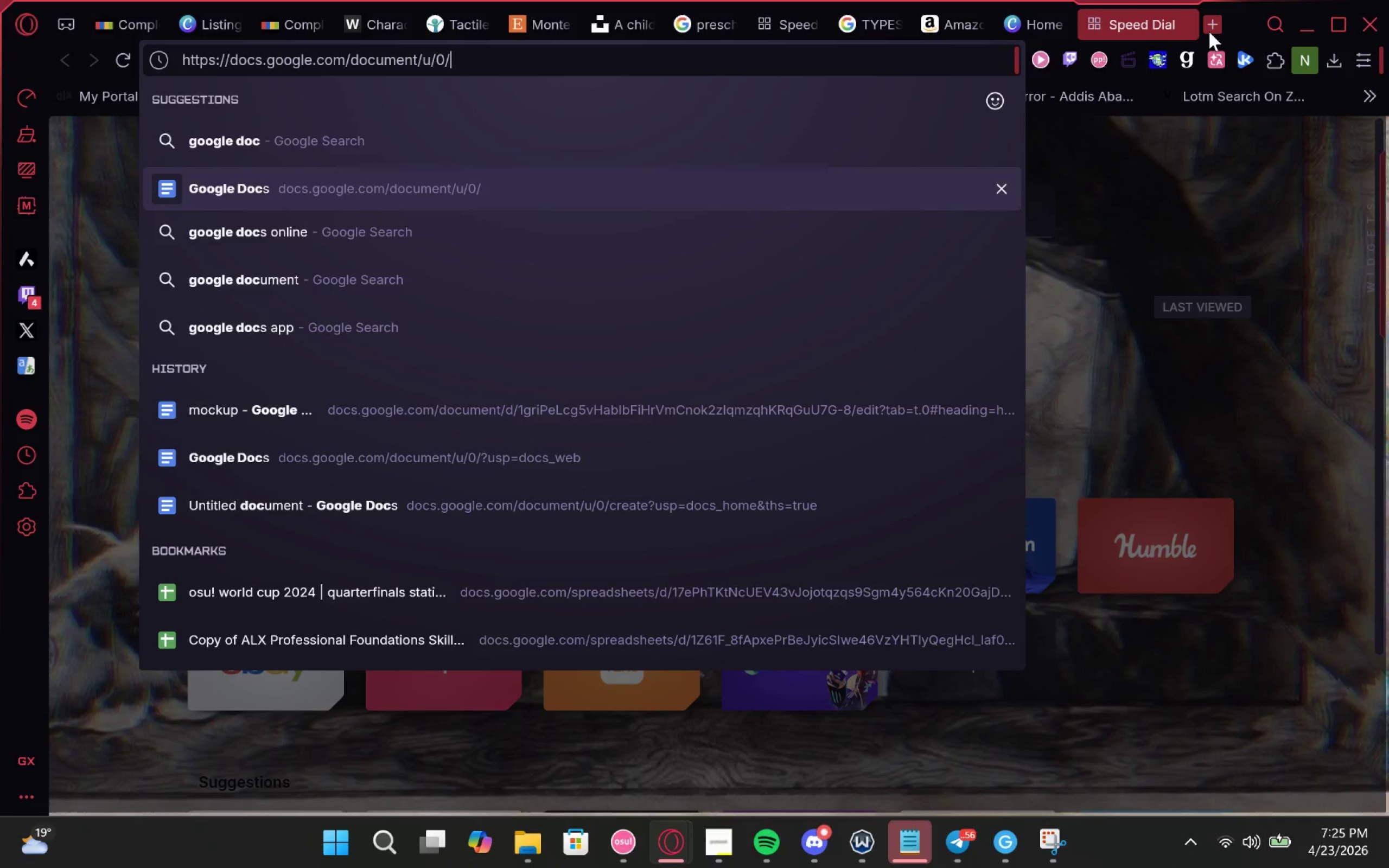 
key(Enter)
 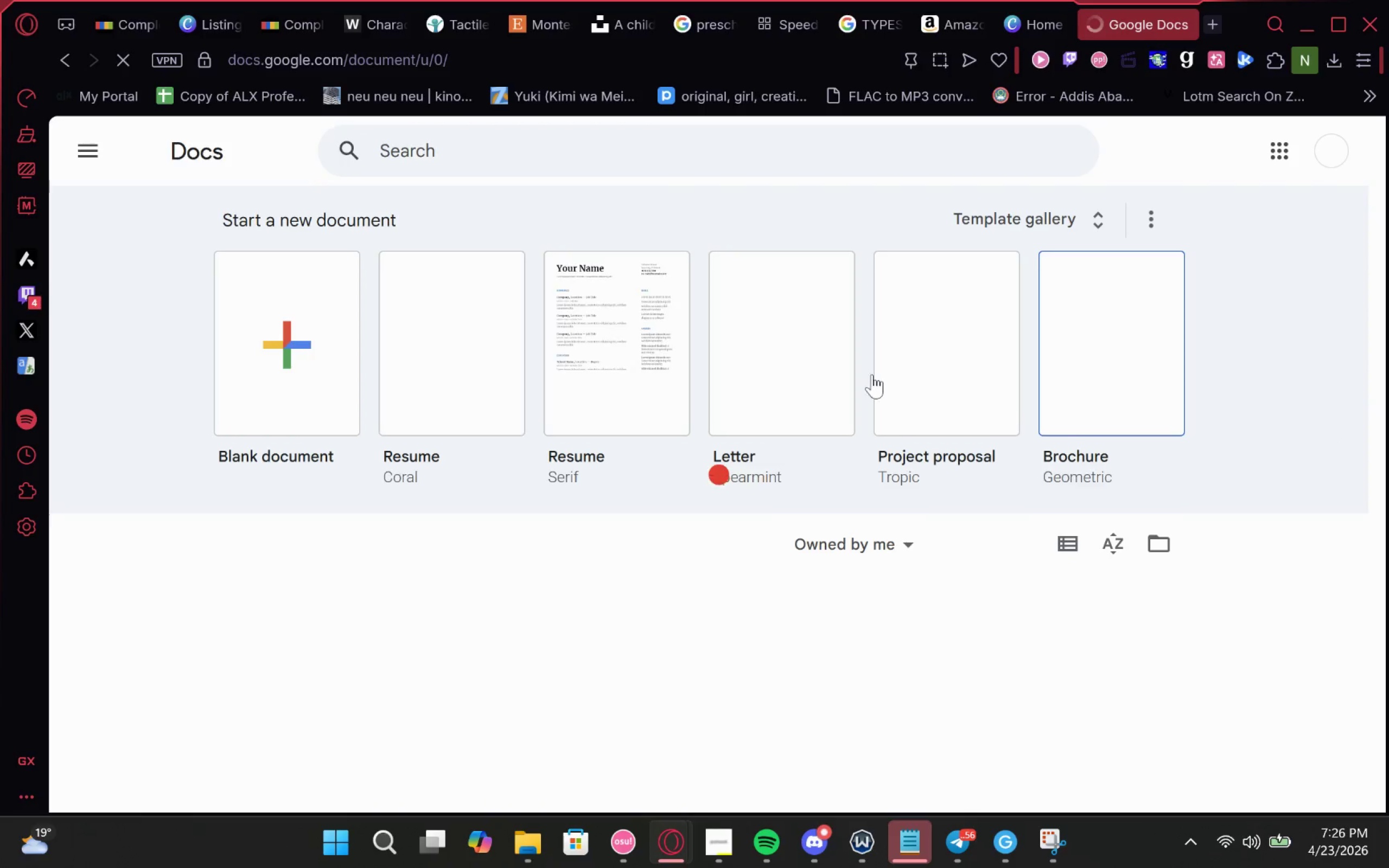 
left_click([299, 357])
 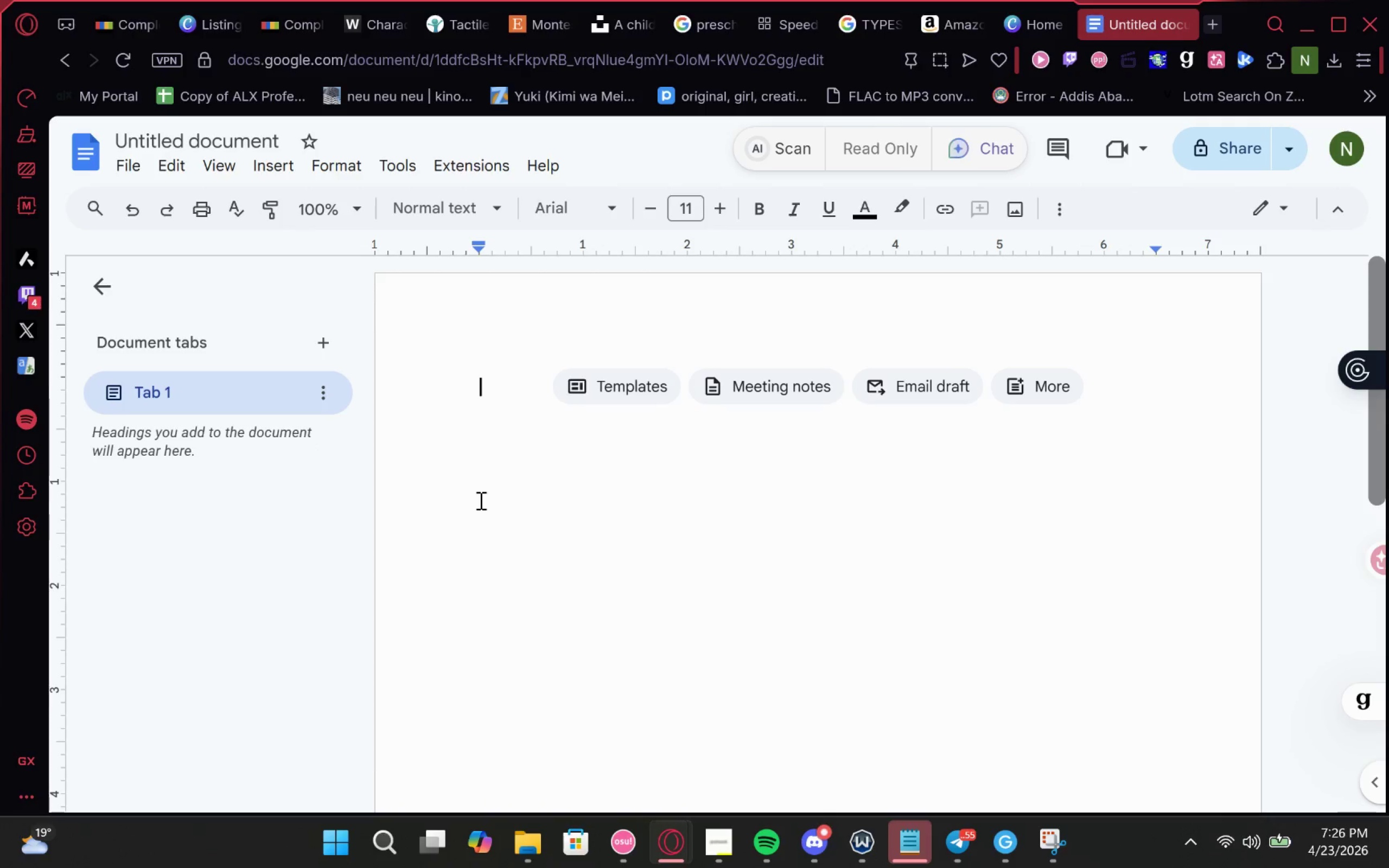 
wait(19.47)
 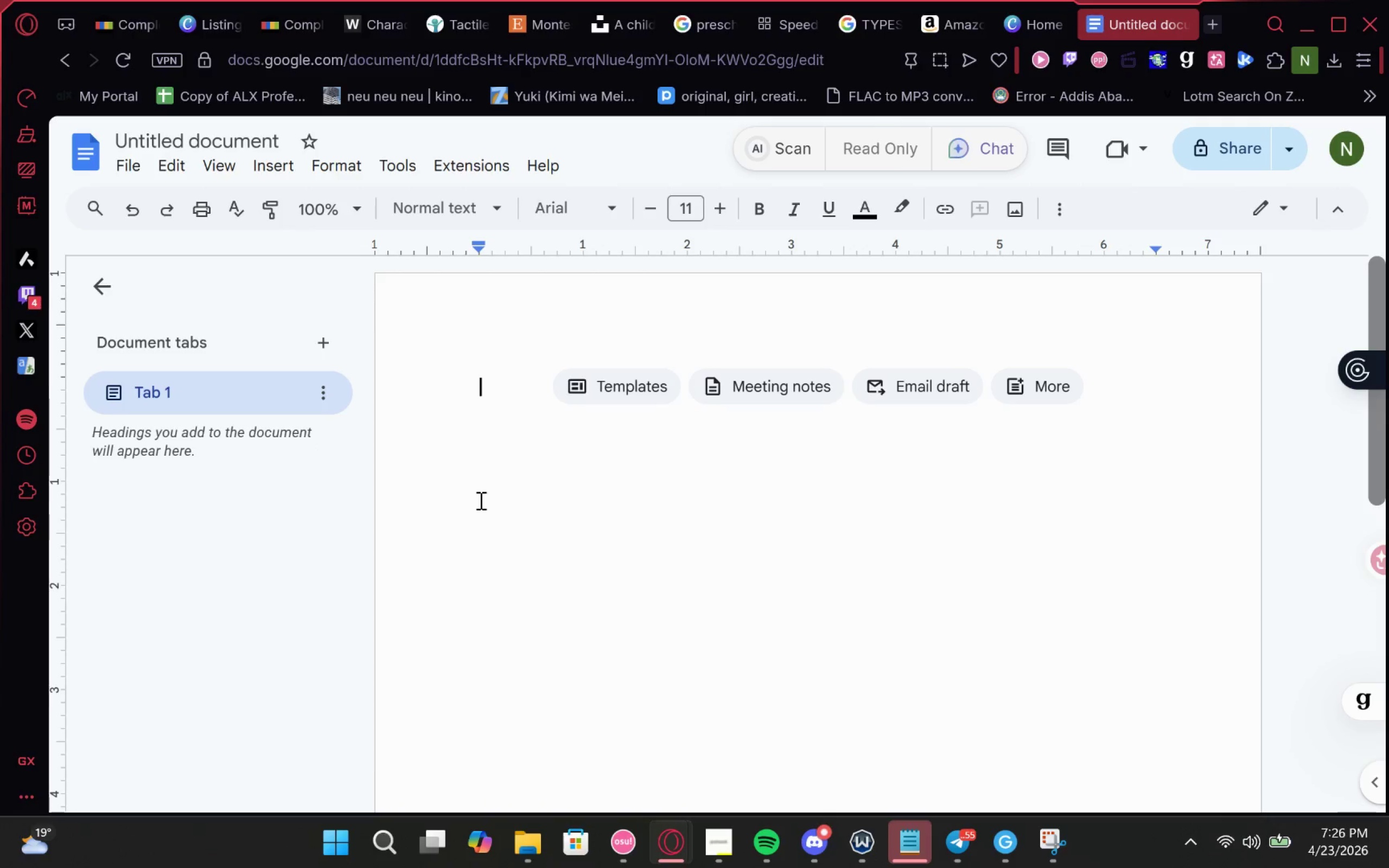 
left_click([196, 21])
 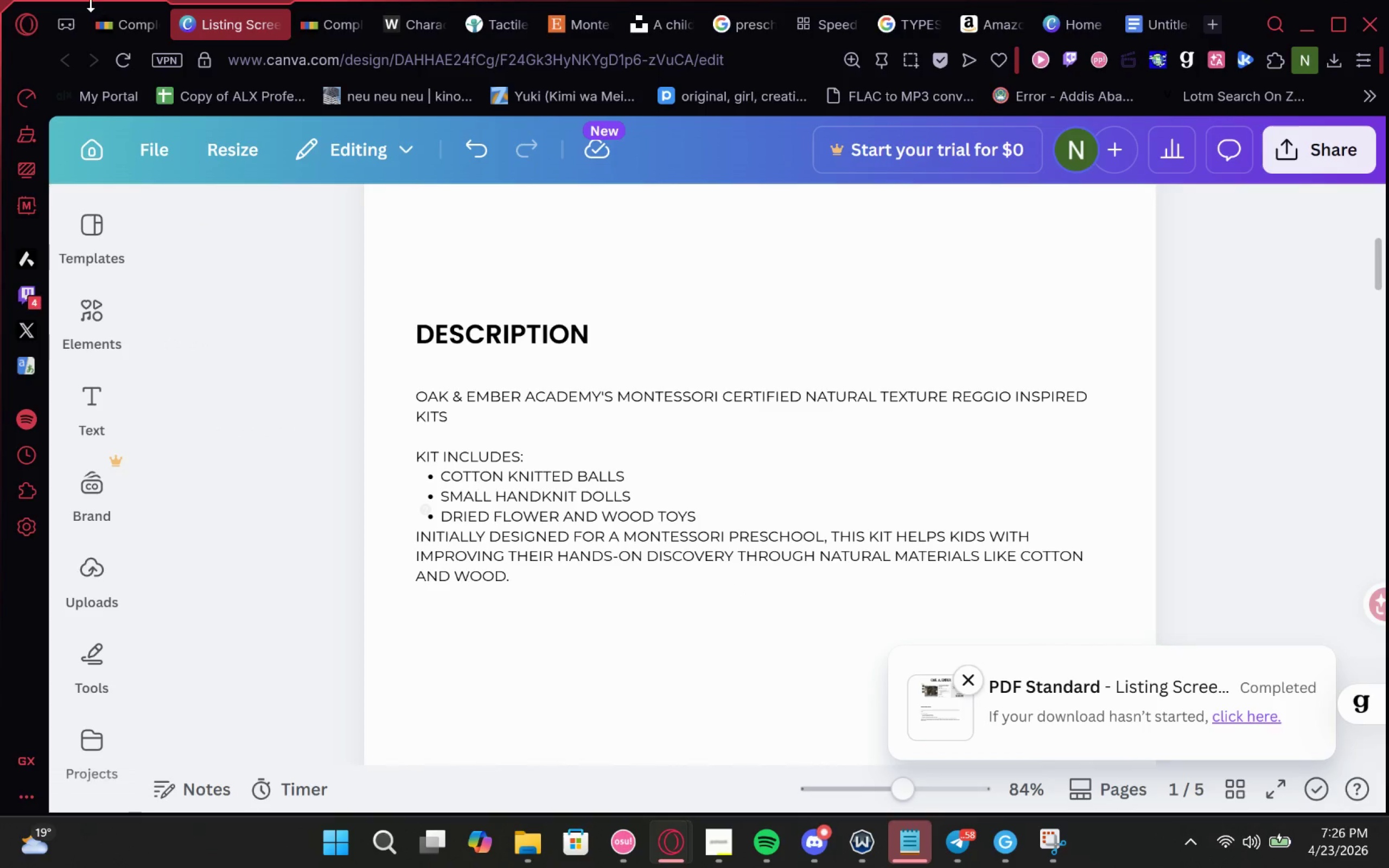 
left_click([120, 20])
 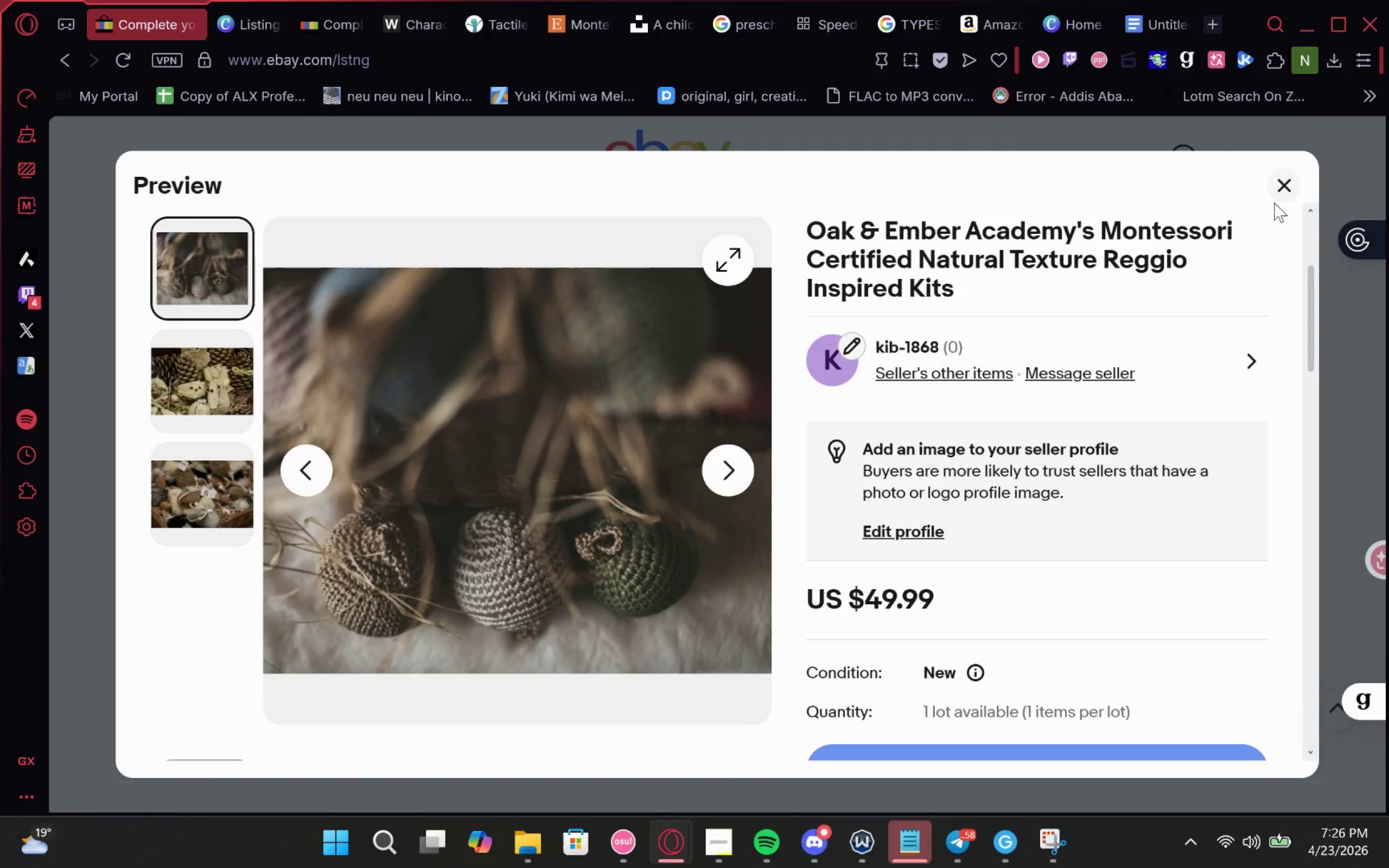 
left_click([1272, 188])
 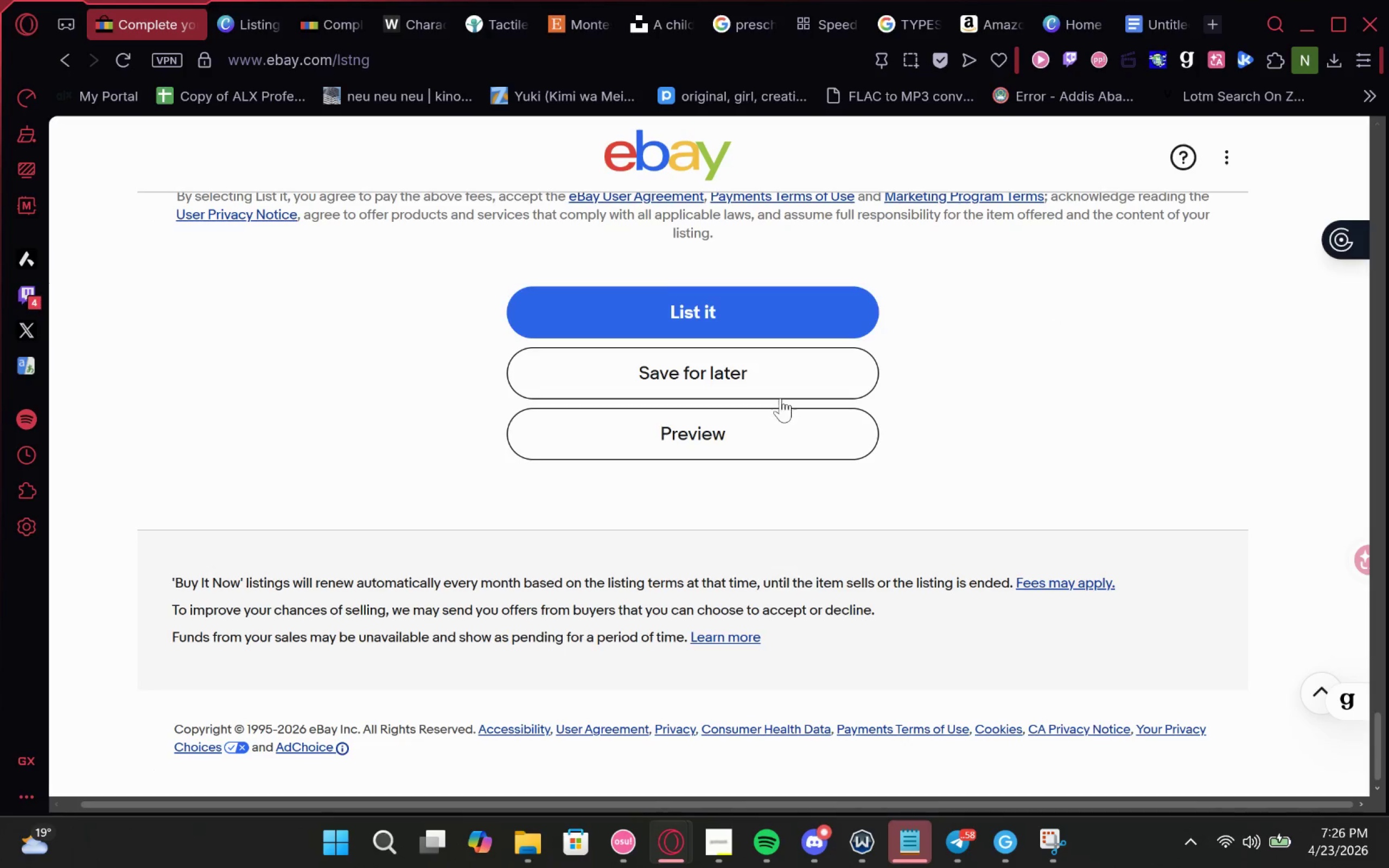 
left_click([775, 444])
 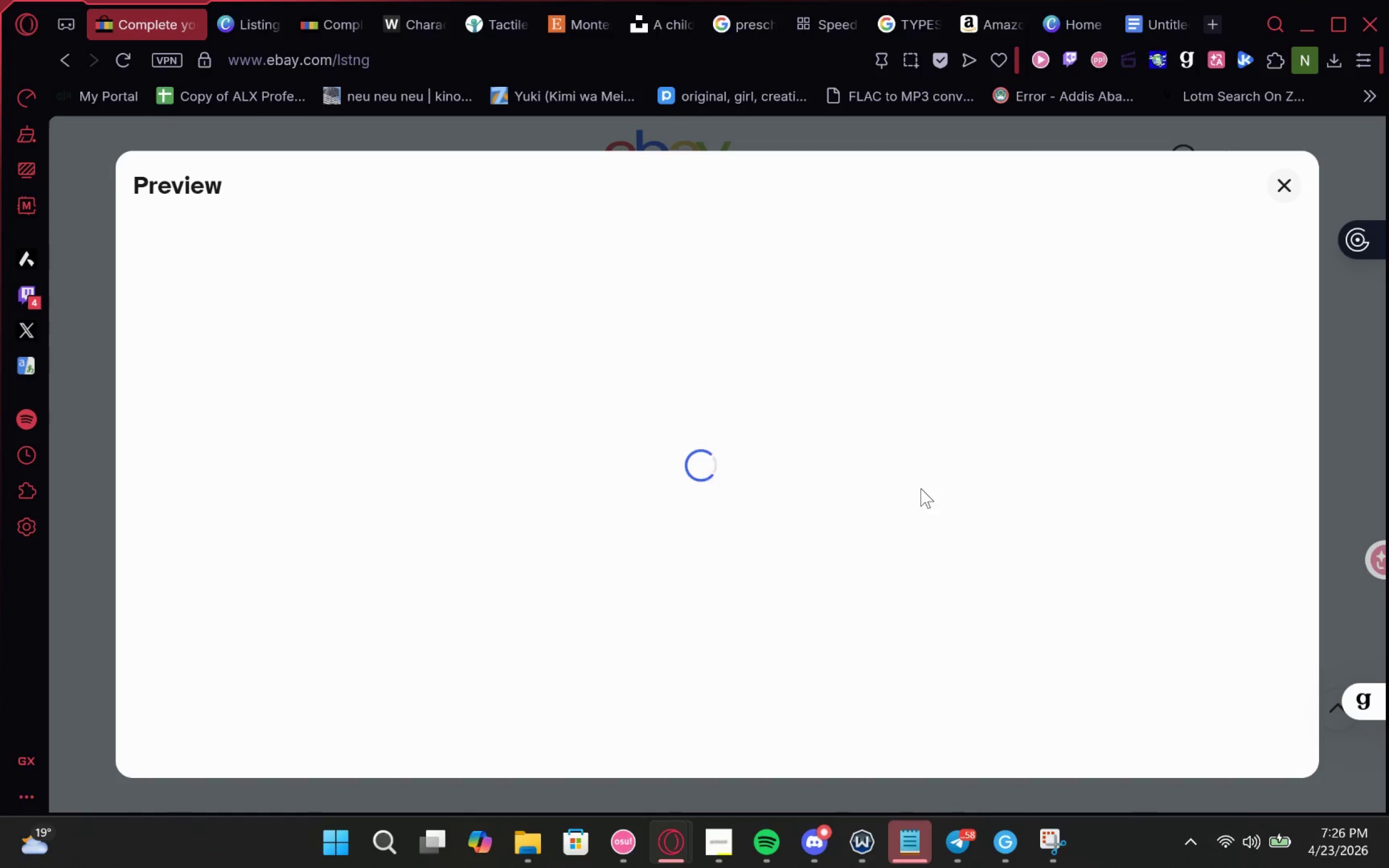 
scroll: coordinate [810, 530], scroll_direction: down, amount: 16.0
 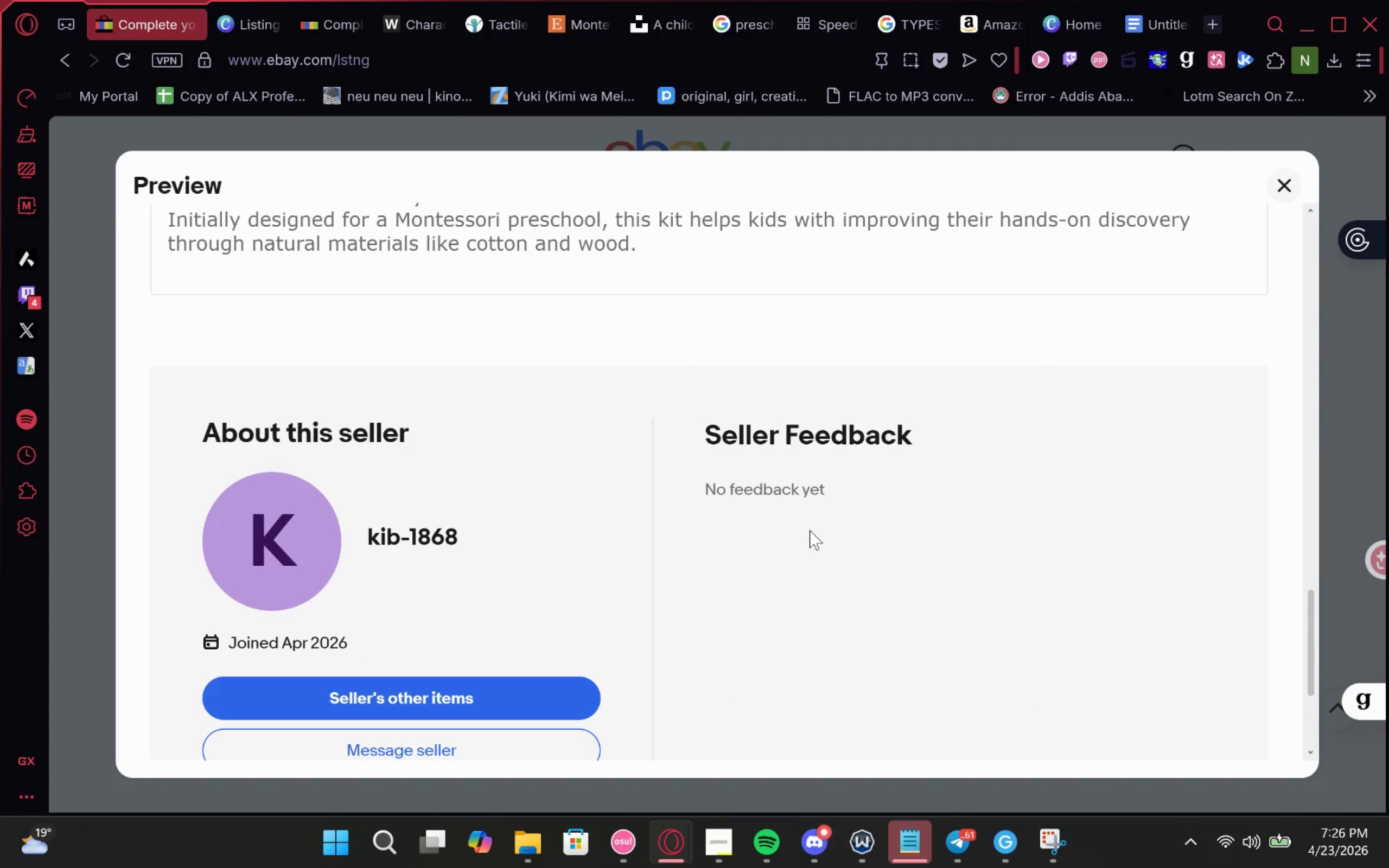 
scroll: coordinate [810, 530], scroll_direction: none, amount: 0.0
 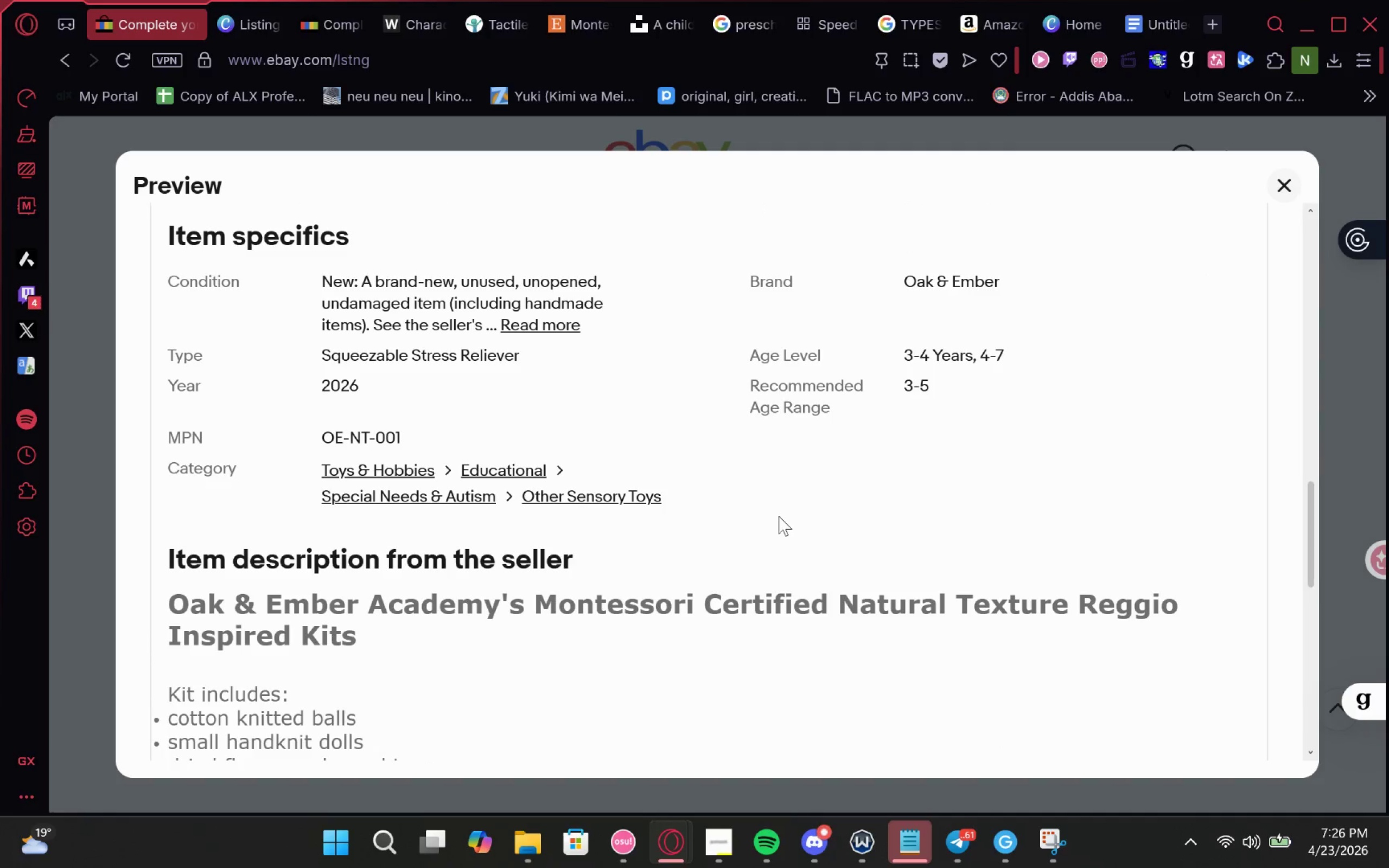 
wait(6.73)
 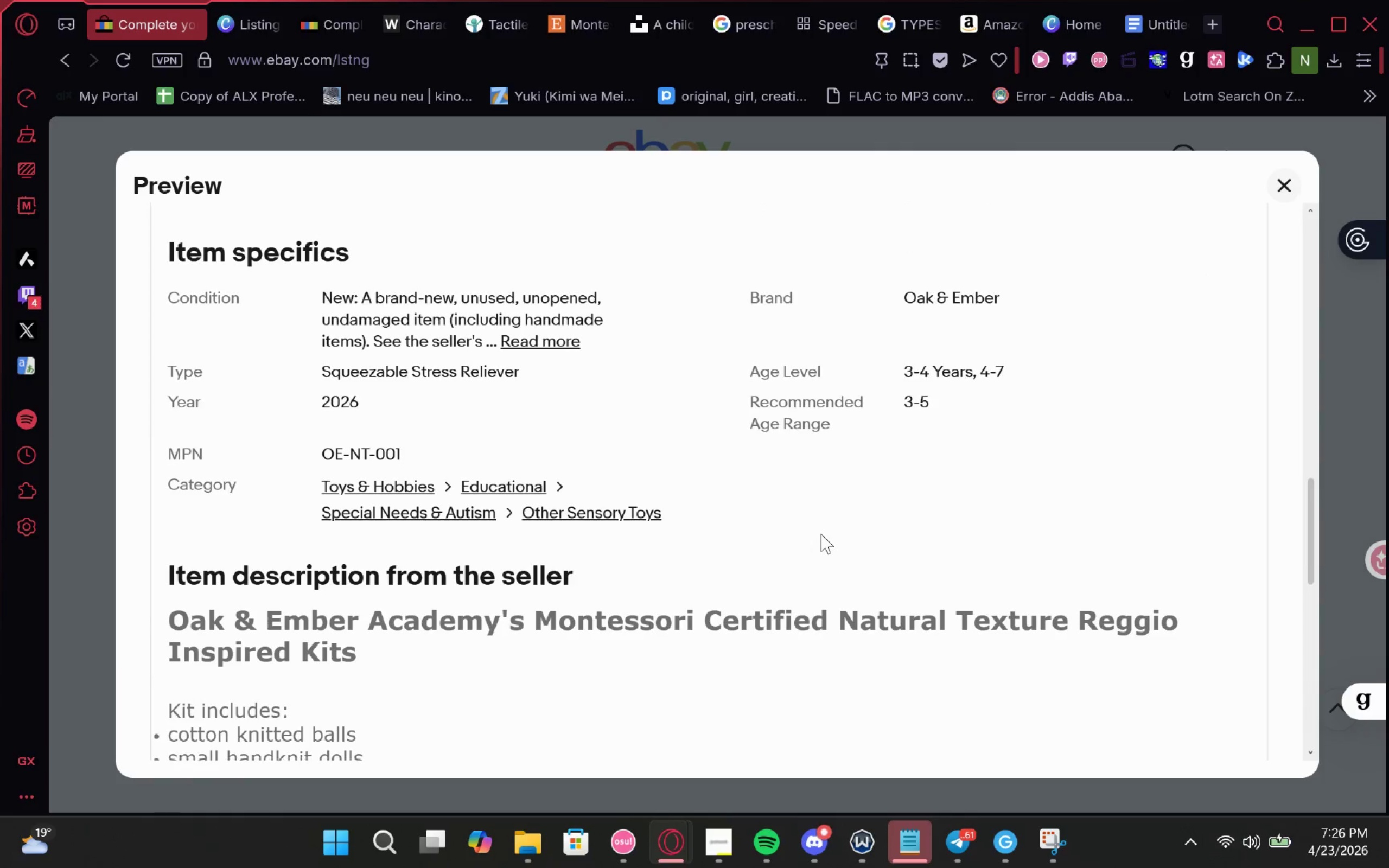 
key(Meta+MetaLeft)
 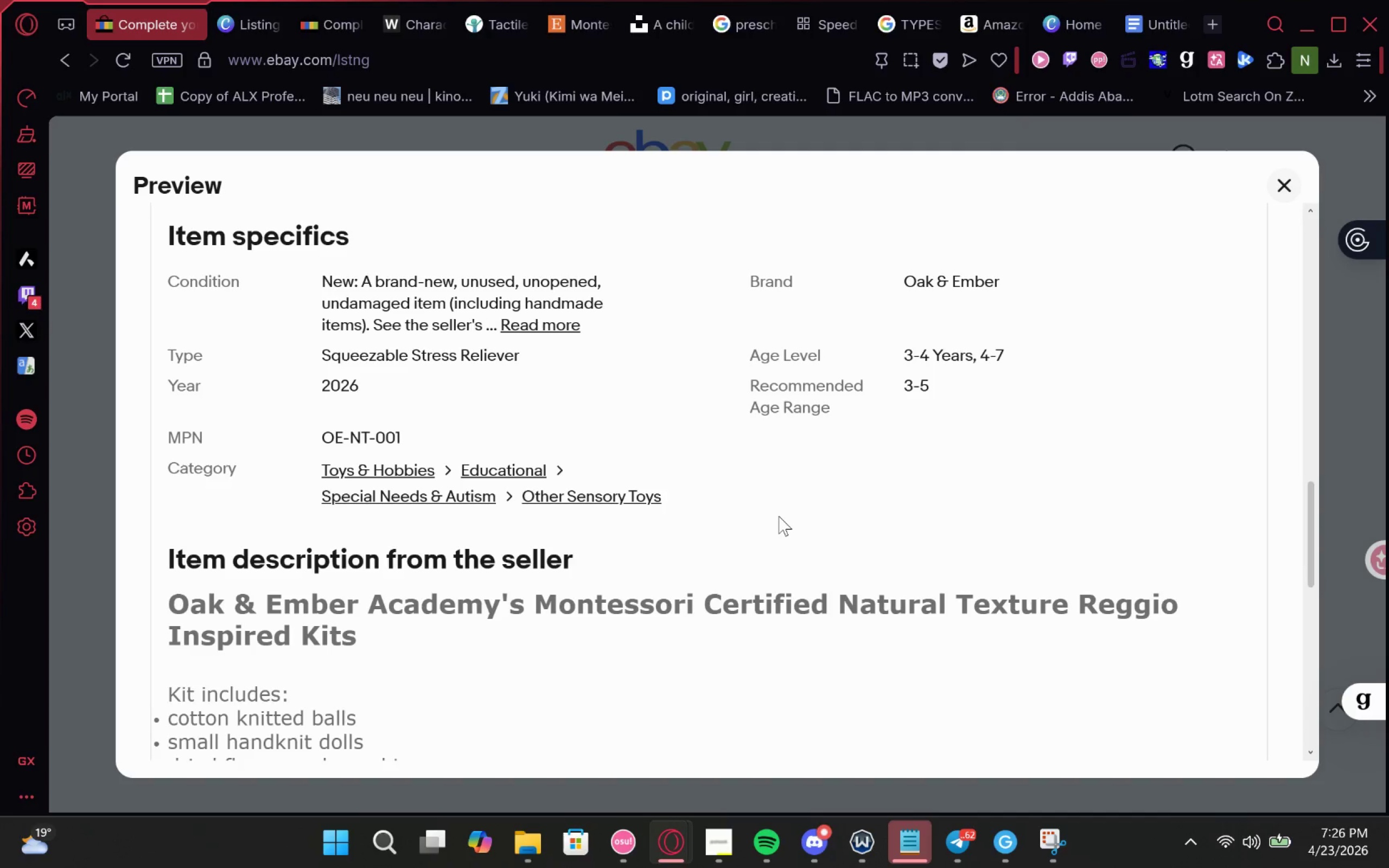 
key(Meta+Shift+S)
 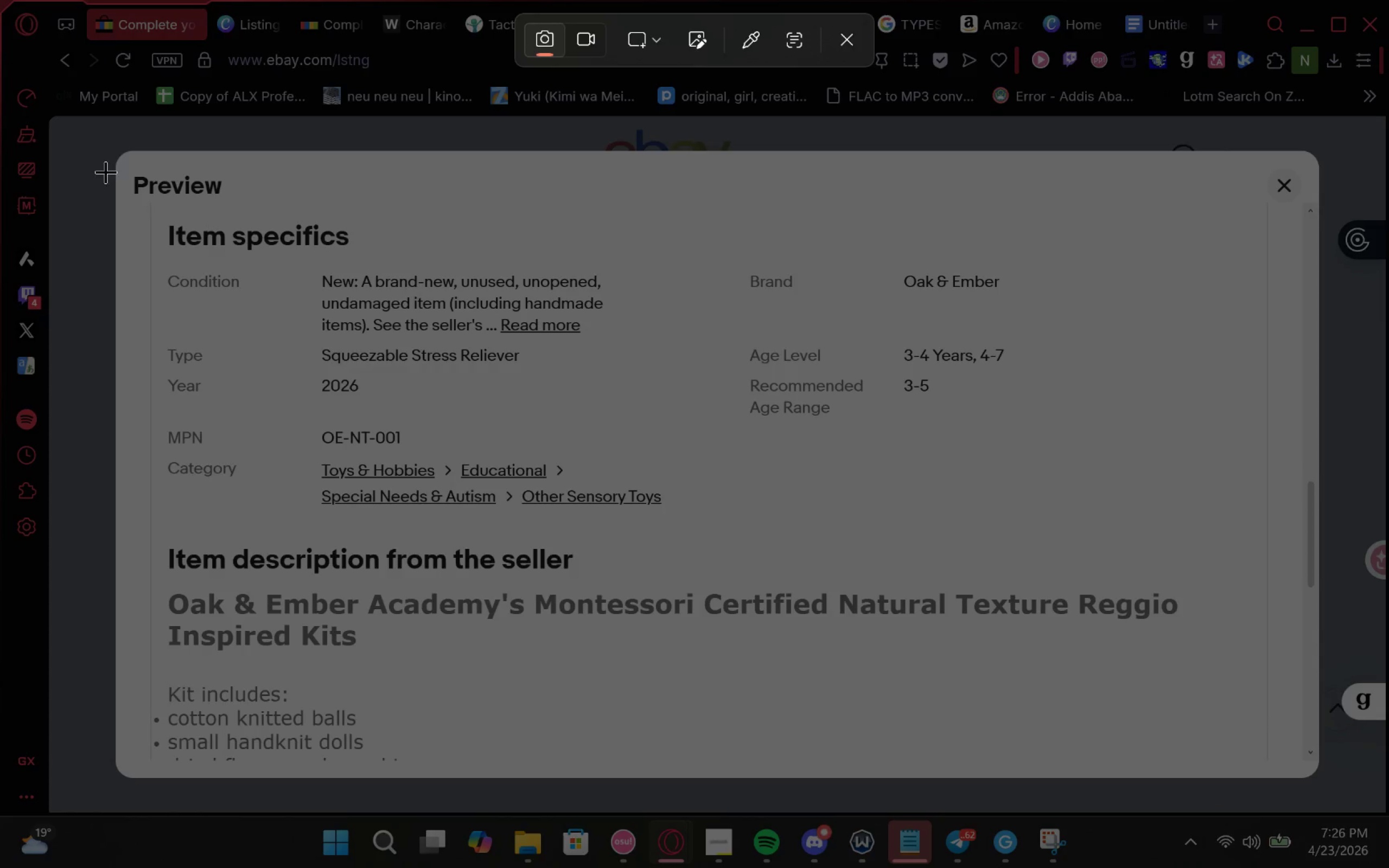 
left_click_drag(start_coordinate=[116, 145], to_coordinate=[1324, 774])
 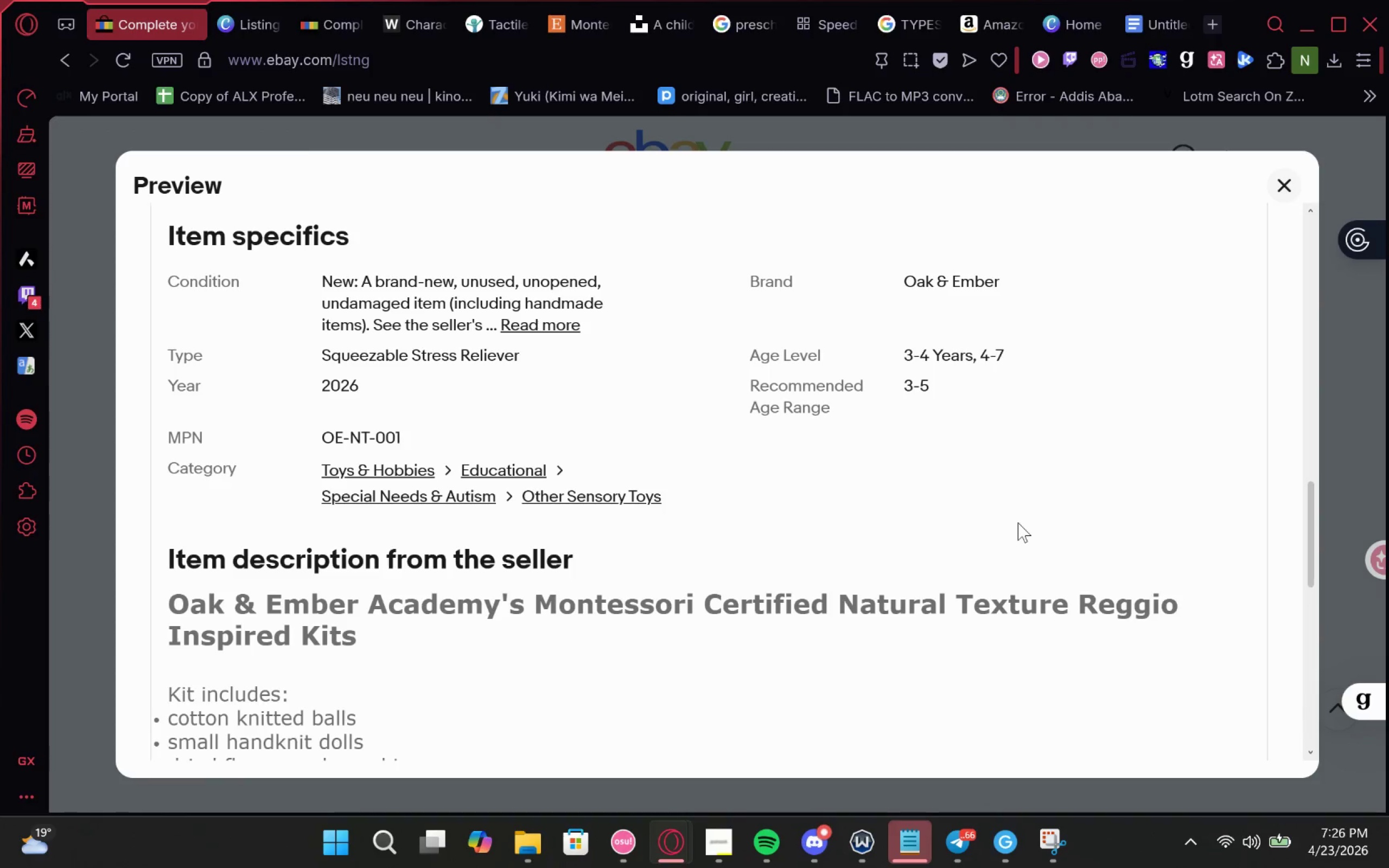 
scroll: coordinate [1018, 522], scroll_direction: none, amount: 0.0
 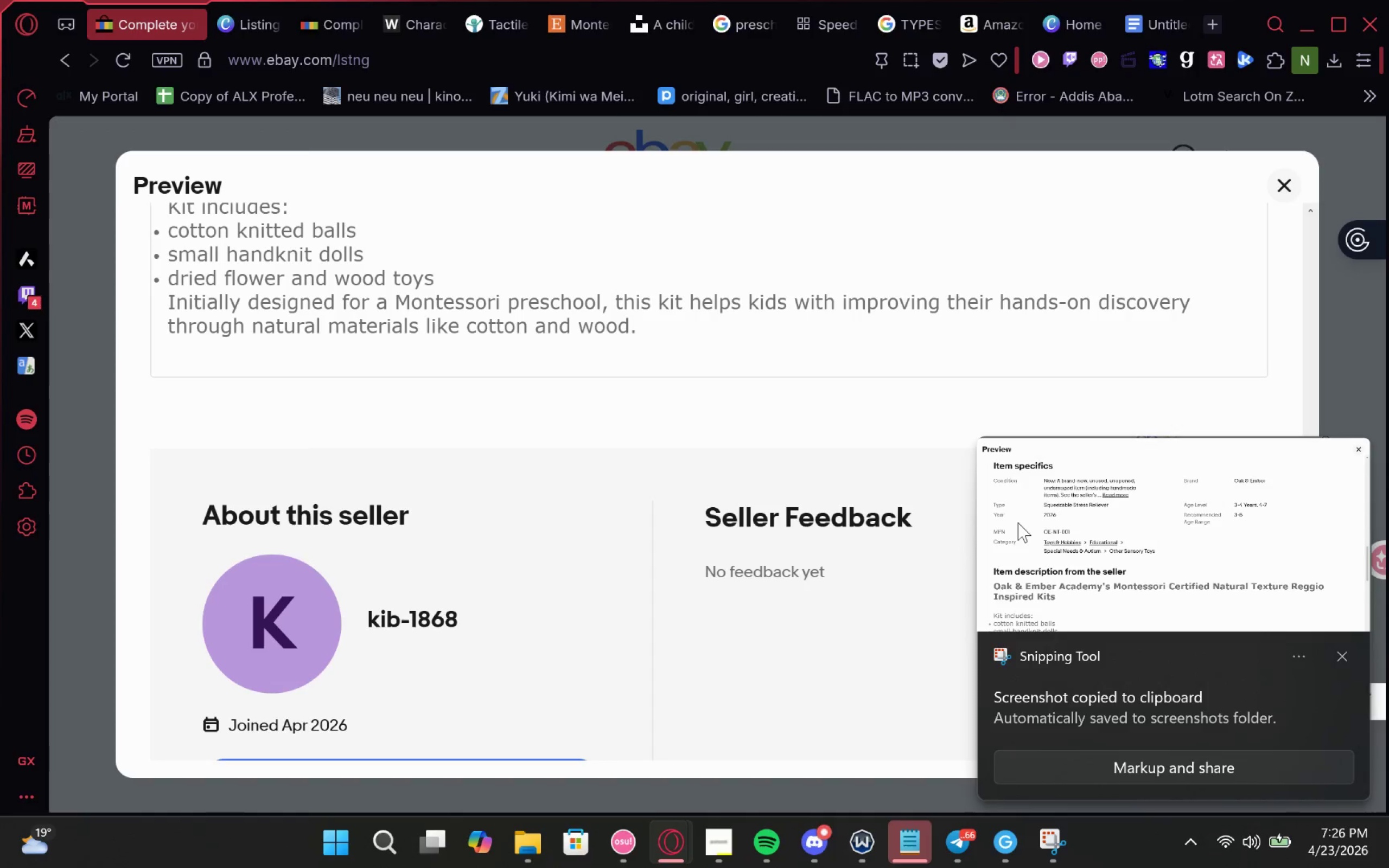 
scroll: coordinate [1136, 545], scroll_direction: up, amount: 1.0
 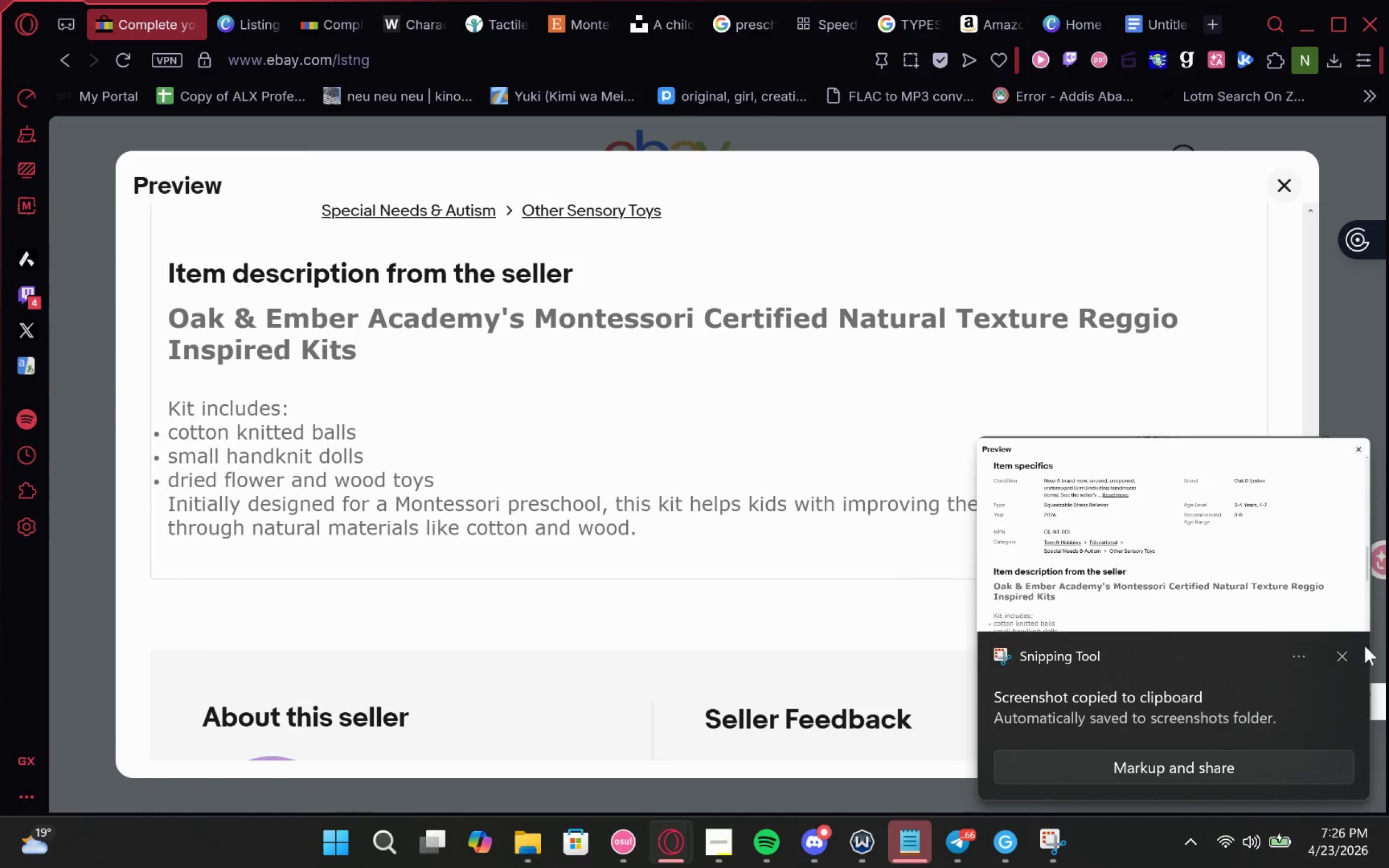 
left_click([1349, 648])
 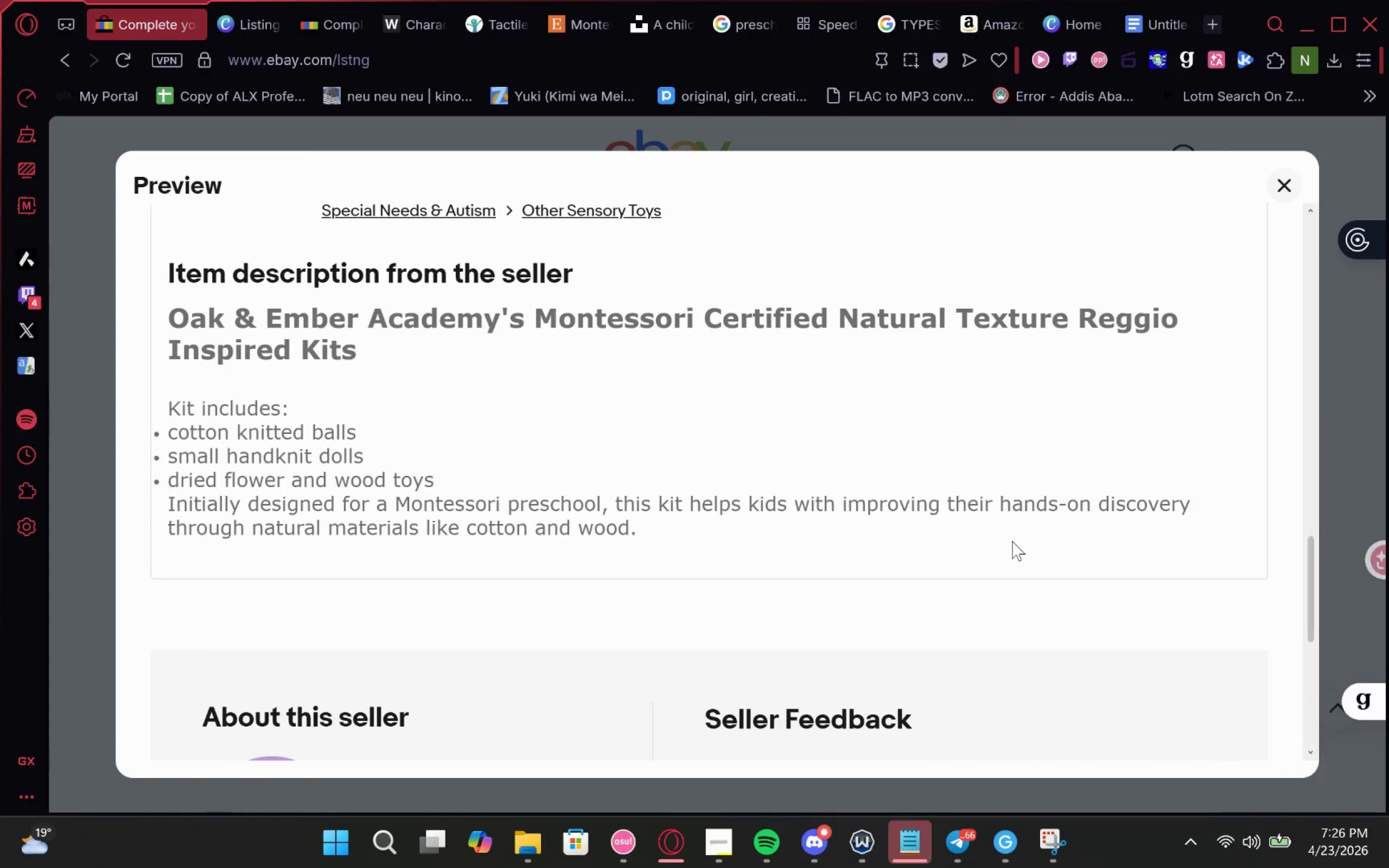 
scroll: coordinate [1002, 541], scroll_direction: down, amount: 2.0
 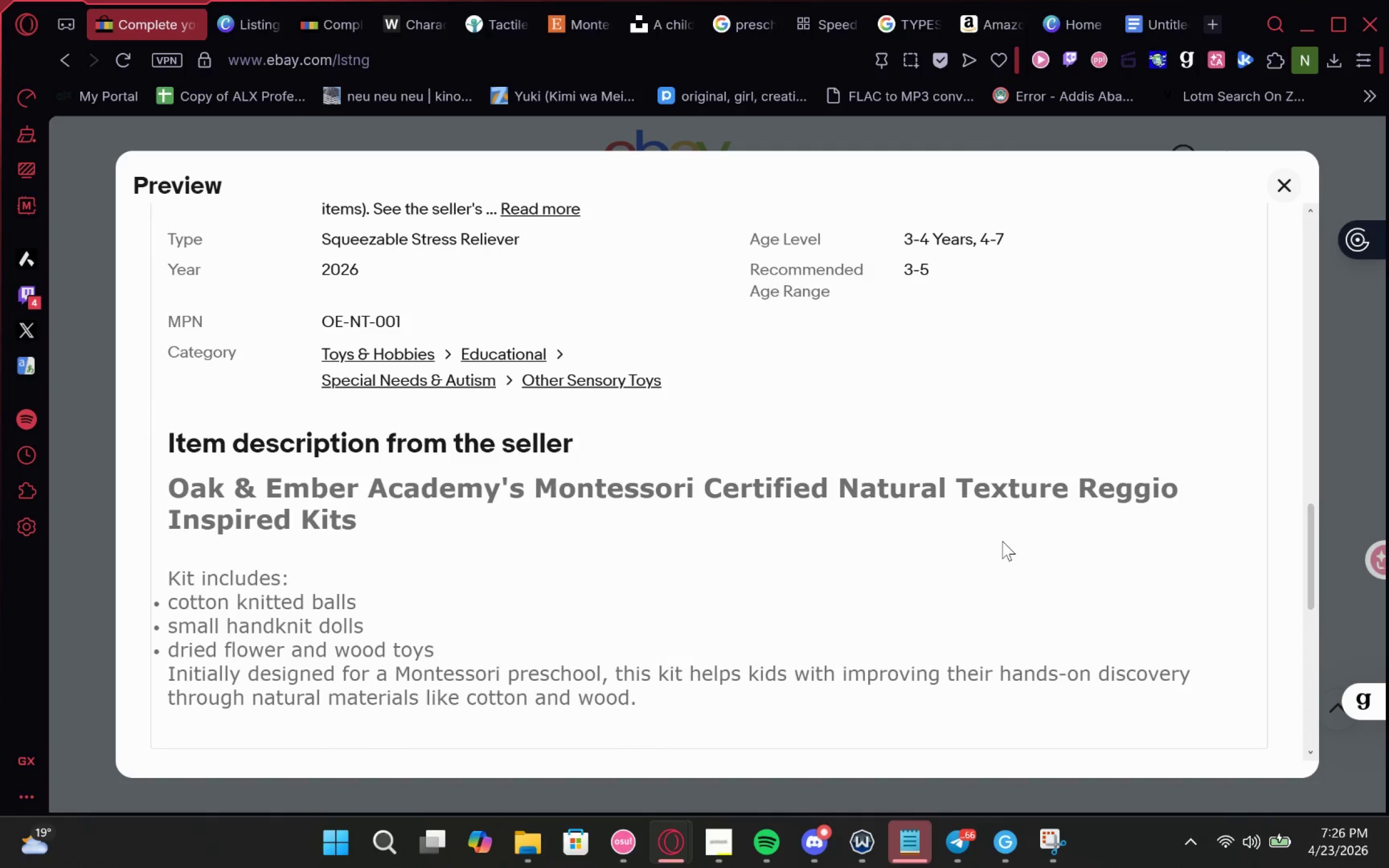 
scroll: coordinate [1002, 541], scroll_direction: none, amount: 0.0
 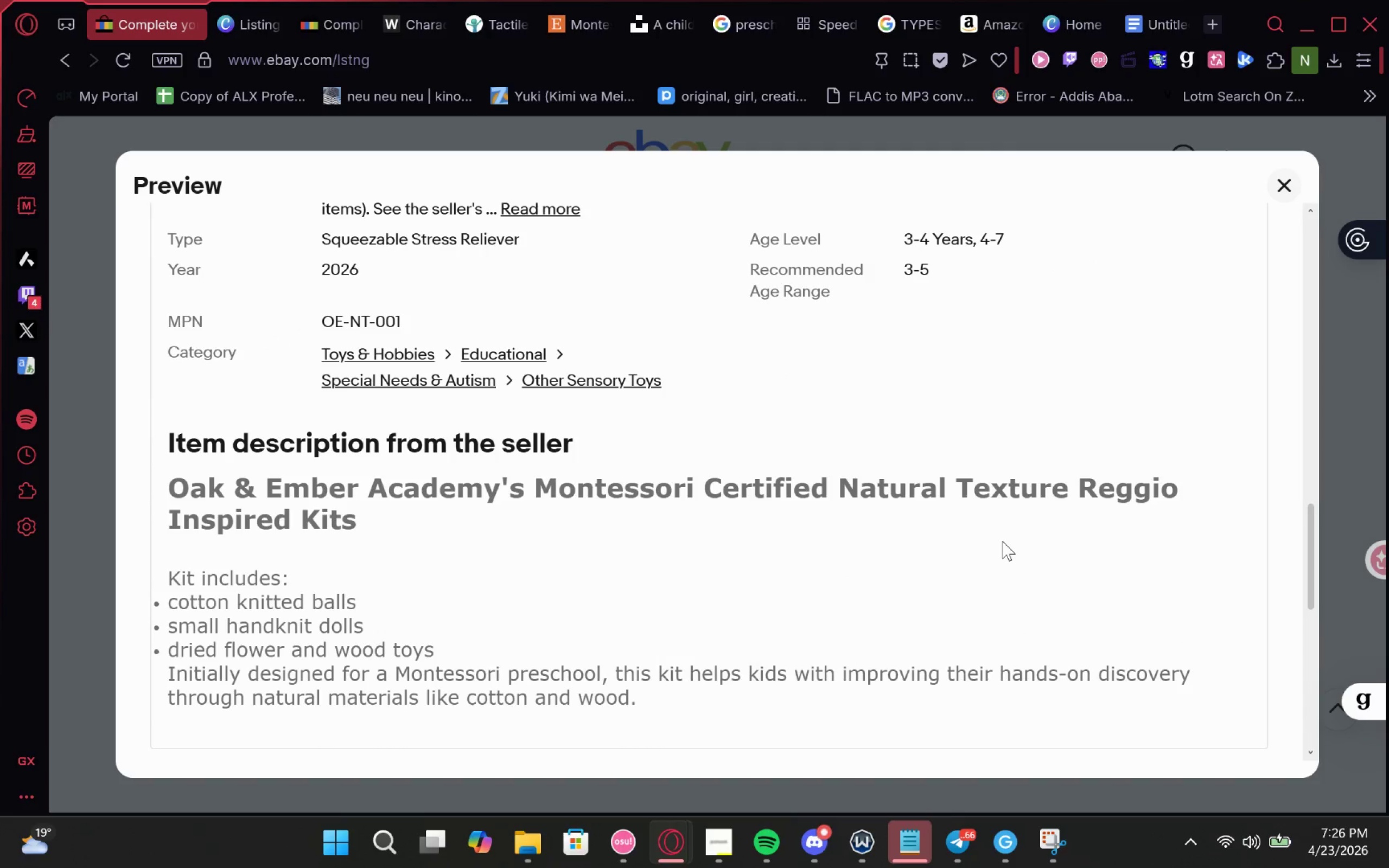 
key(Meta+MetaLeft)
 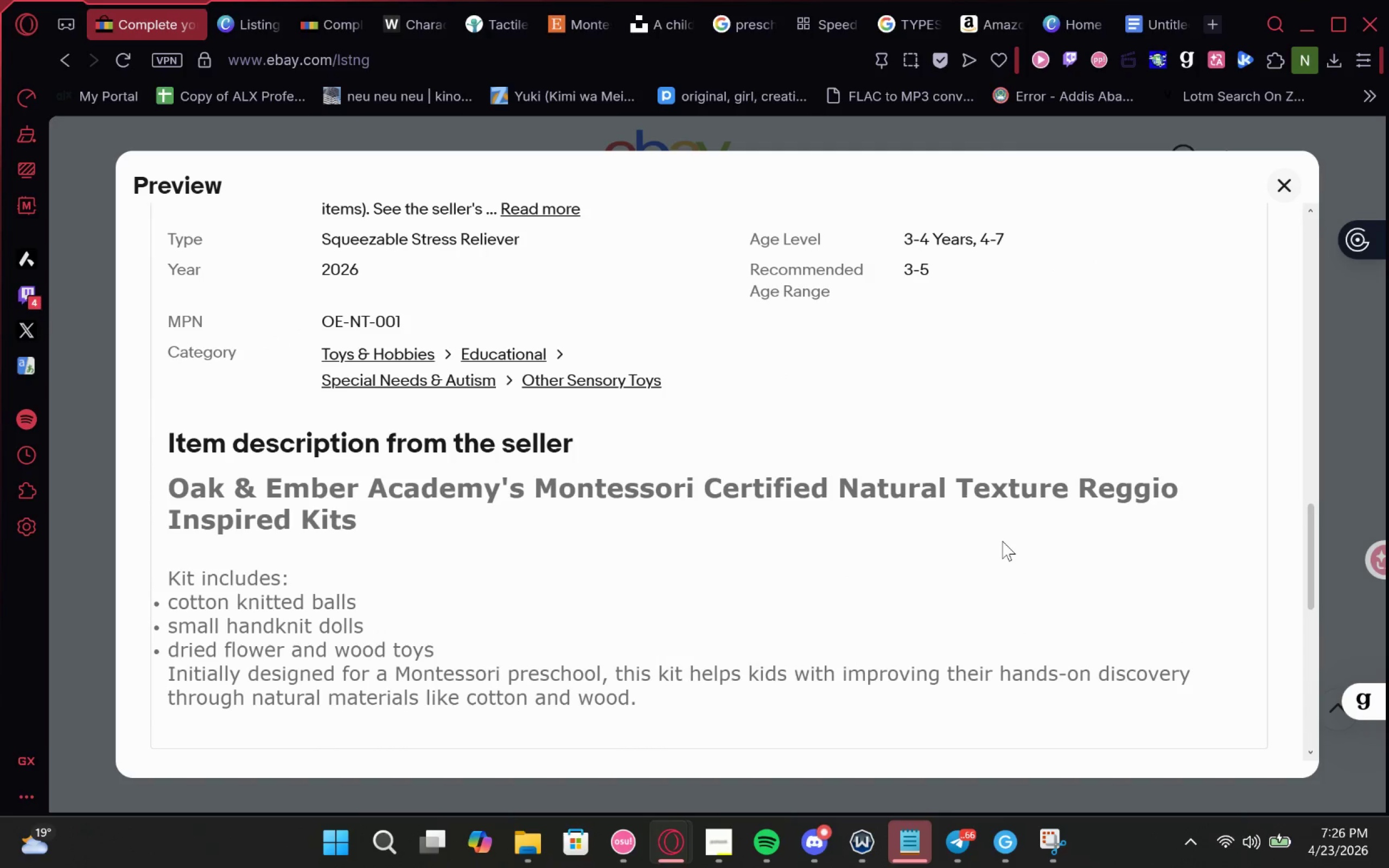 
key(Meta+Shift+S)
 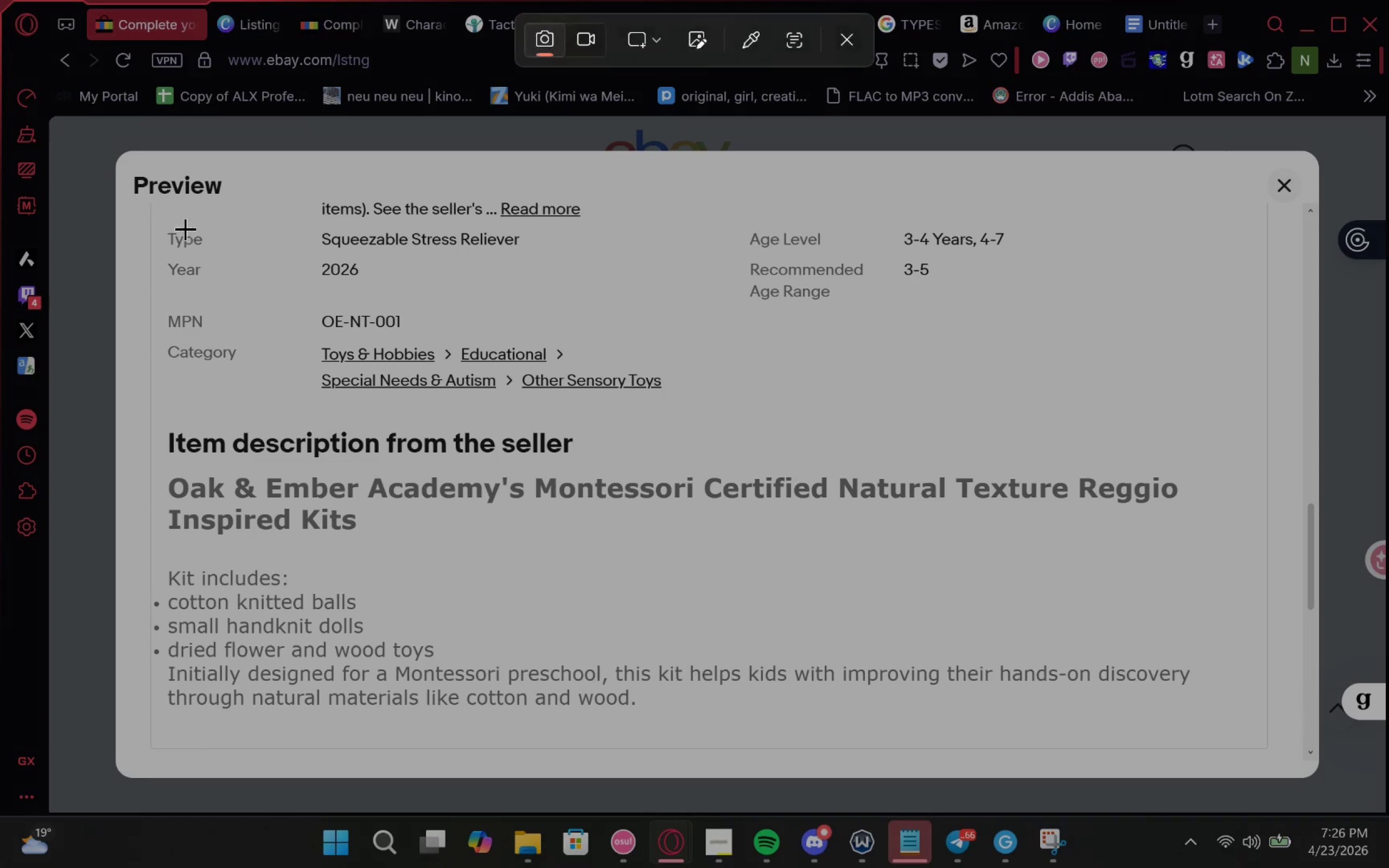 
key(Meta+Shift+ShiftLeft)
 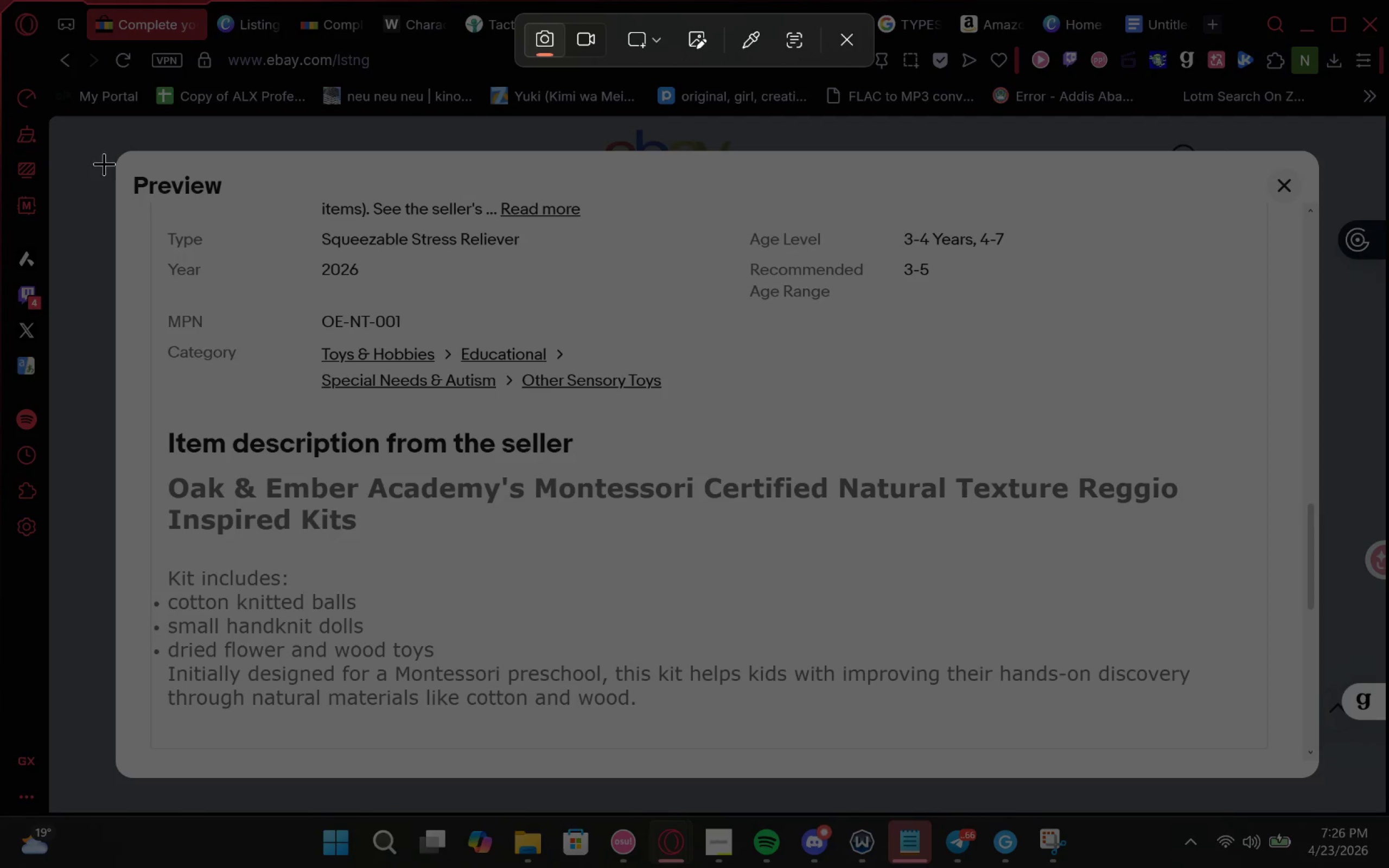 
left_click_drag(start_coordinate=[107, 149], to_coordinate=[1324, 783])
 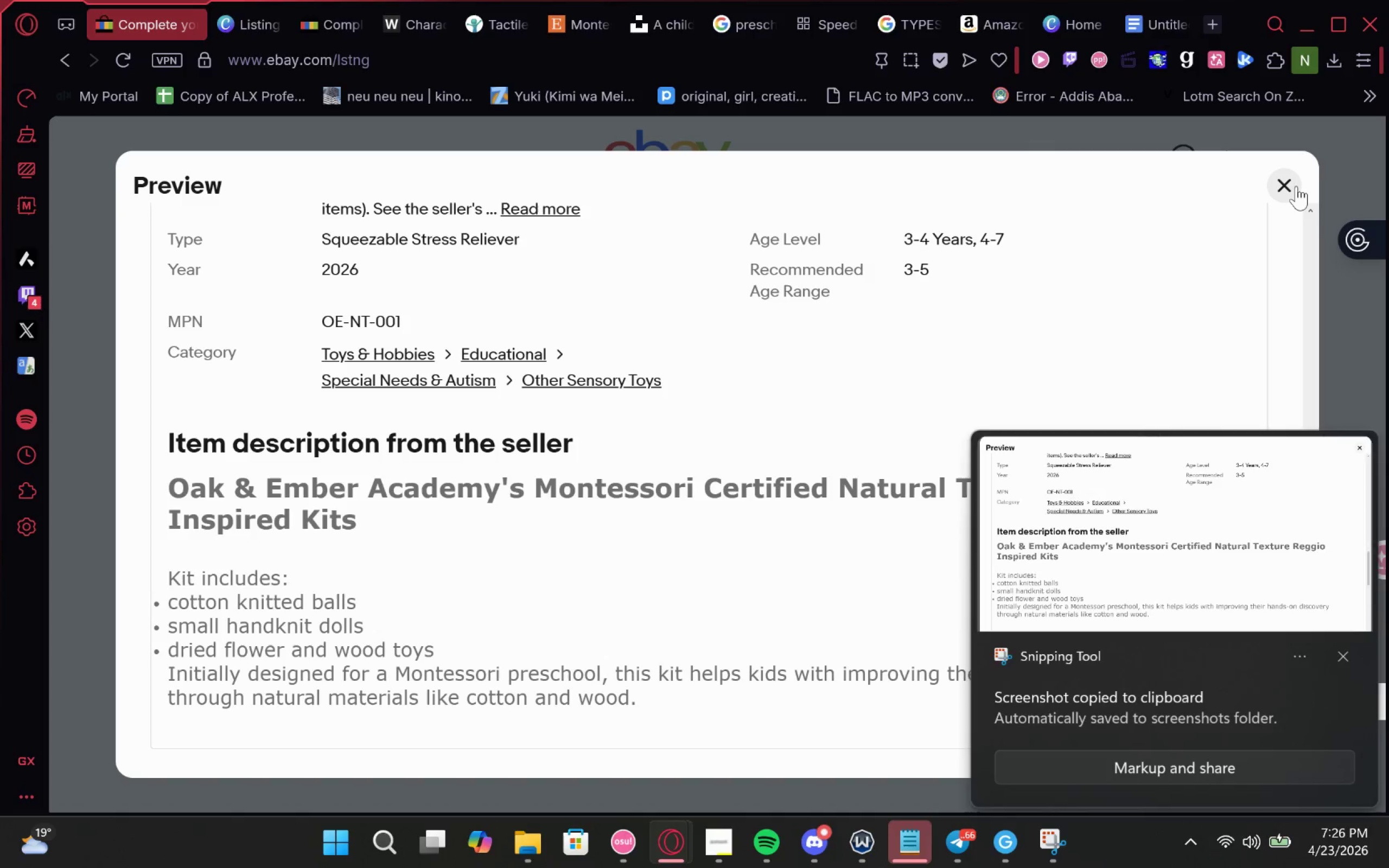 
left_click([1295, 186])
 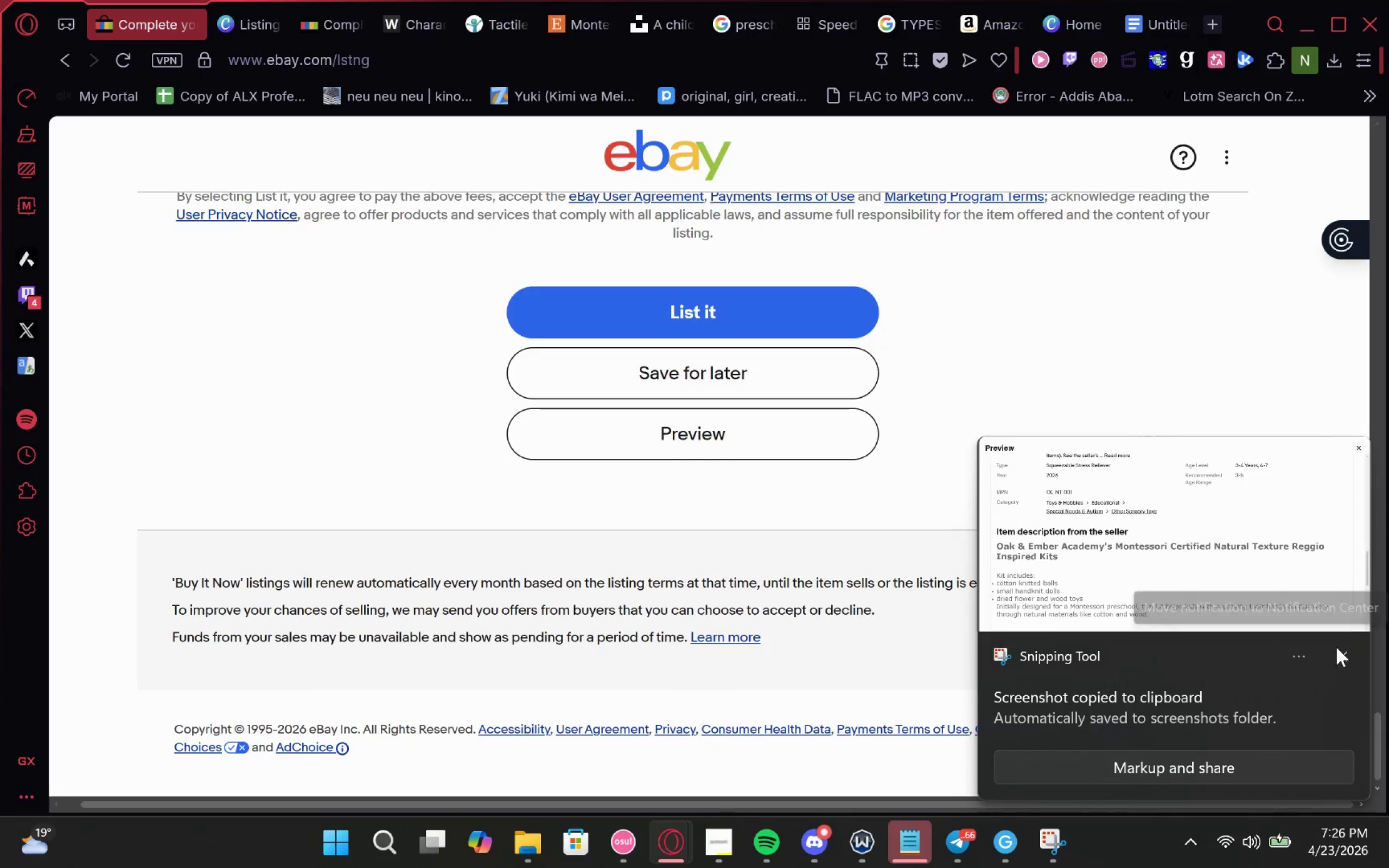 
left_click([1336, 647])
 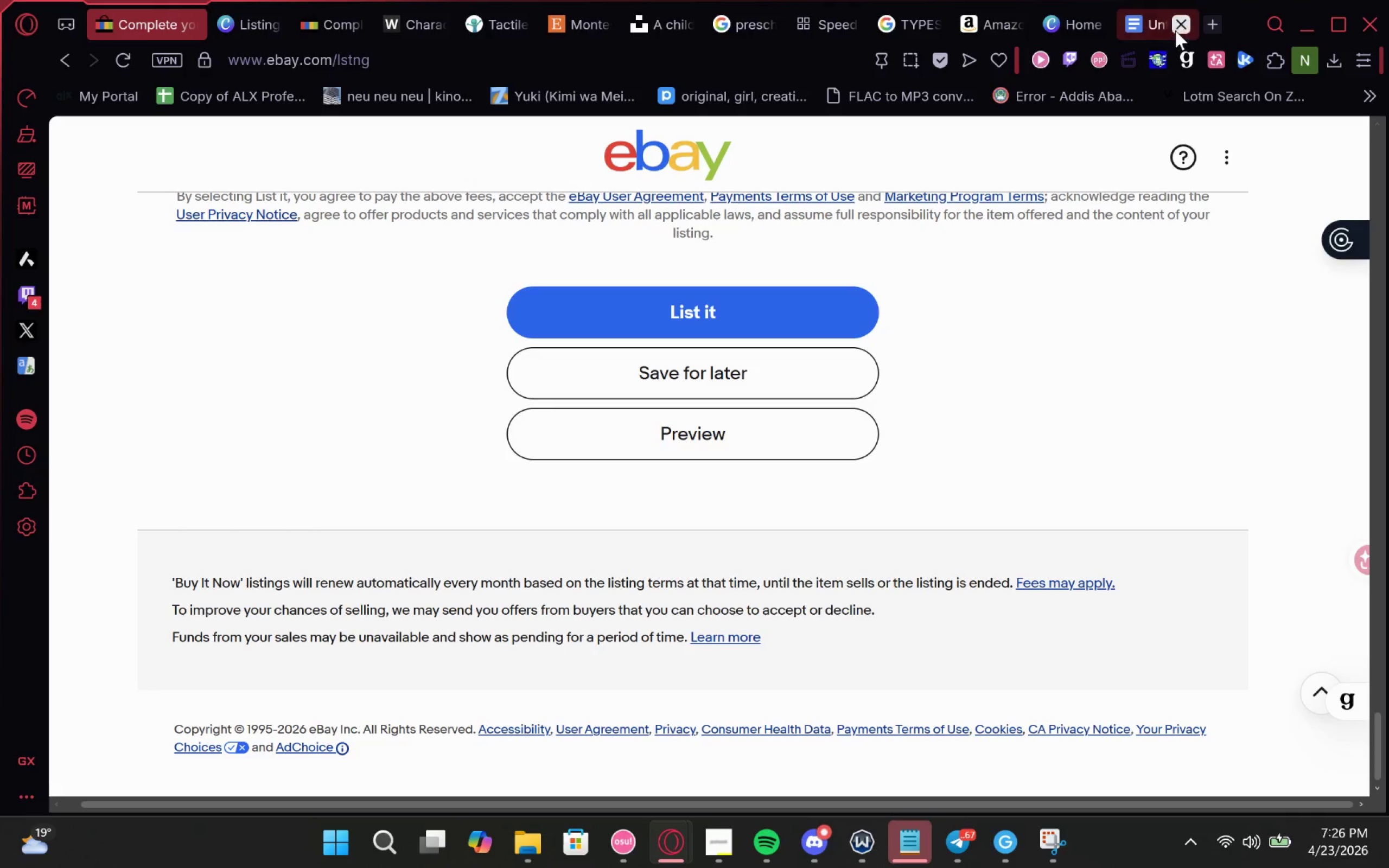 
left_click([1163, 26])
 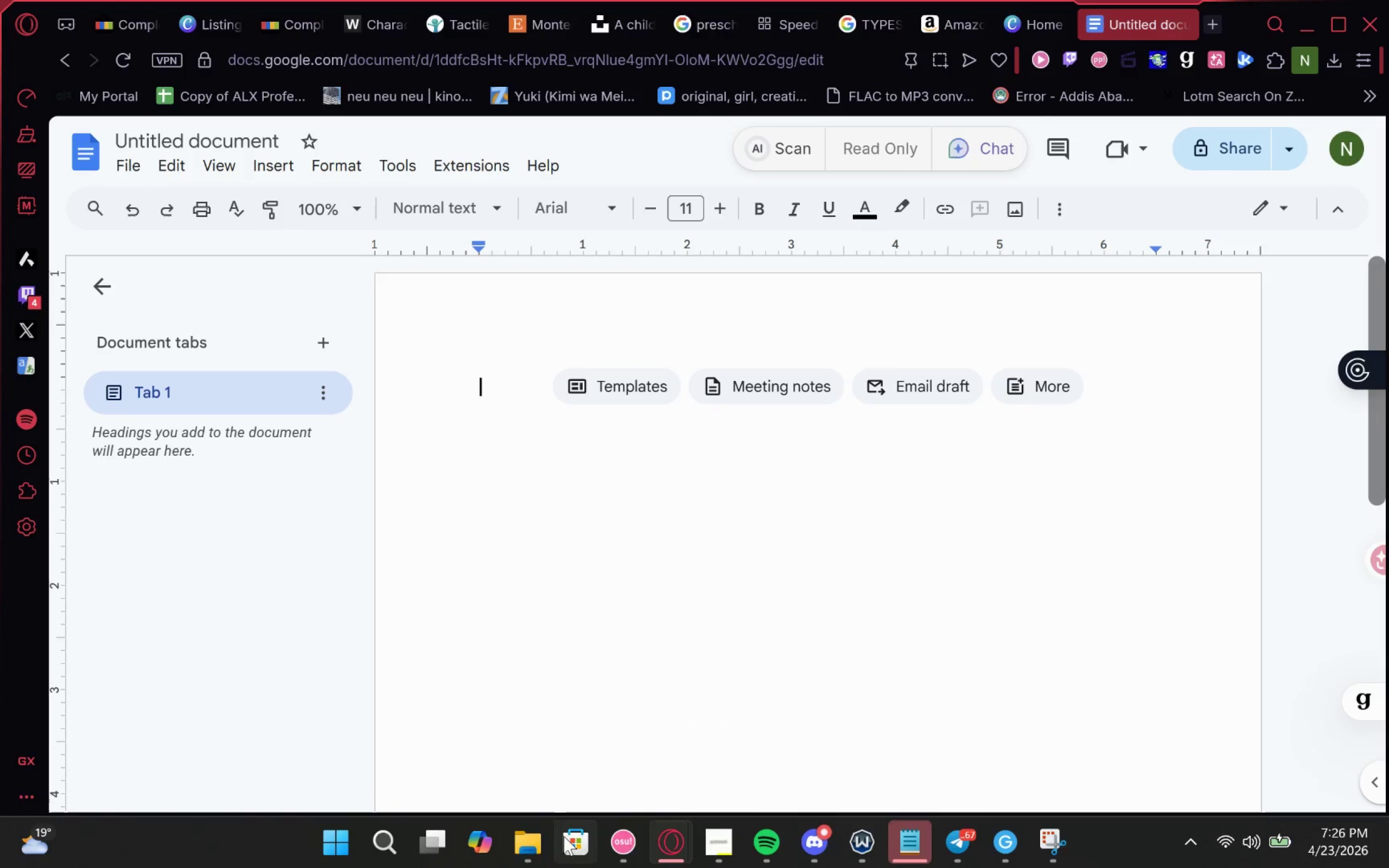 
left_click([571, 763])
 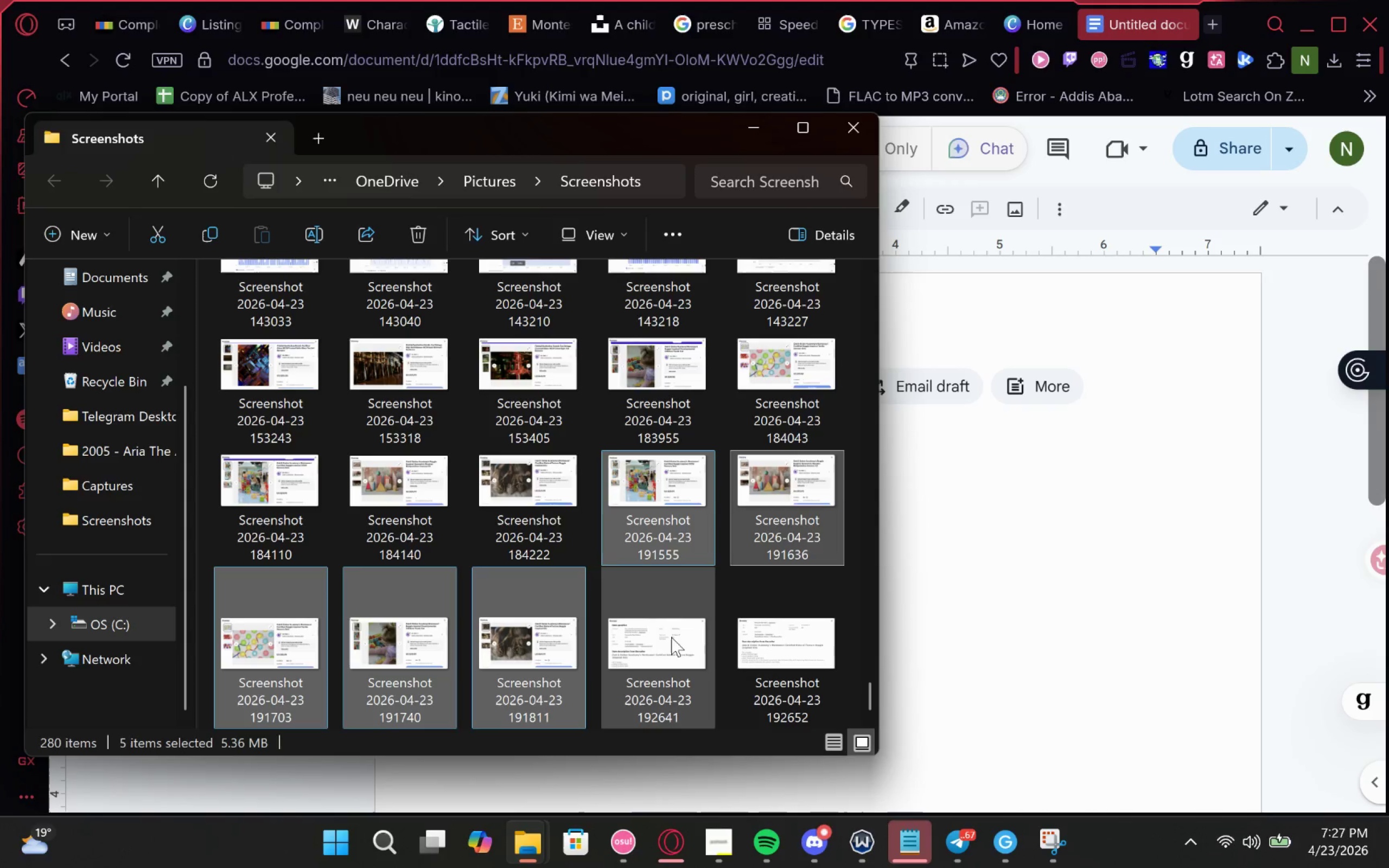 
left_click([671, 637])
 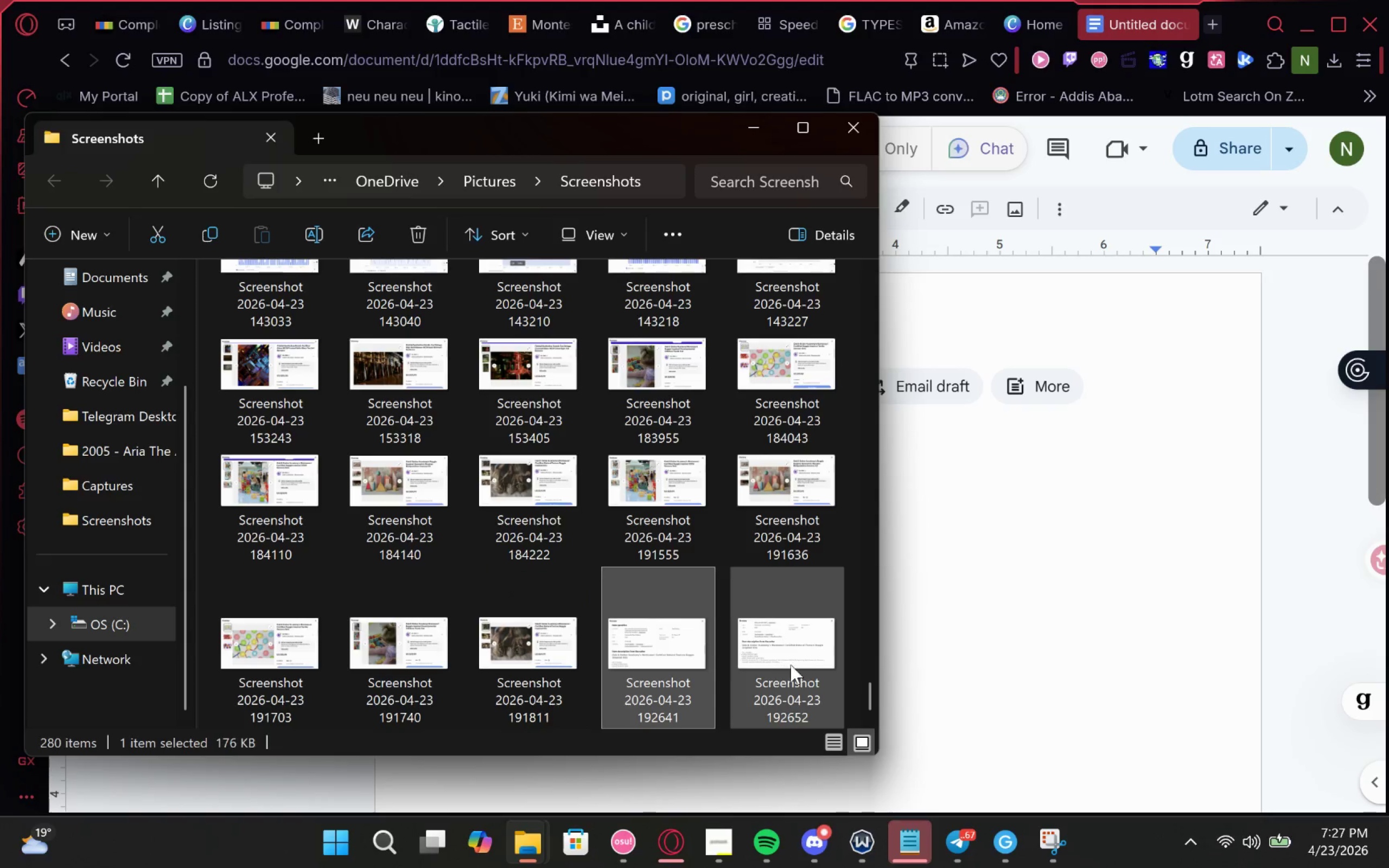 
hold_key(key=ControlLeft, duration=1.91)
left_click([791, 665])
 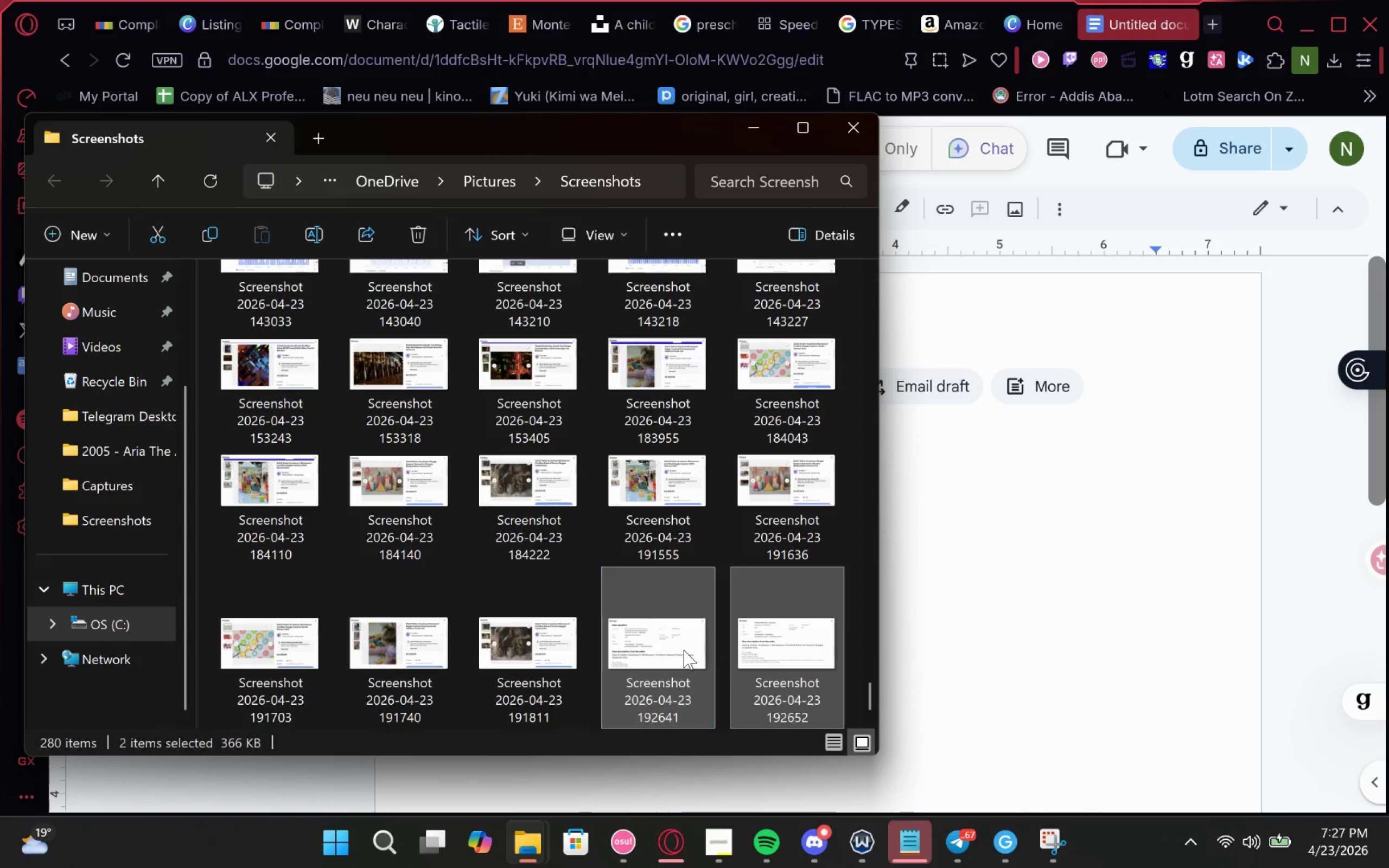 
left_click_drag(start_coordinate=[673, 650], to_coordinate=[978, 579])
 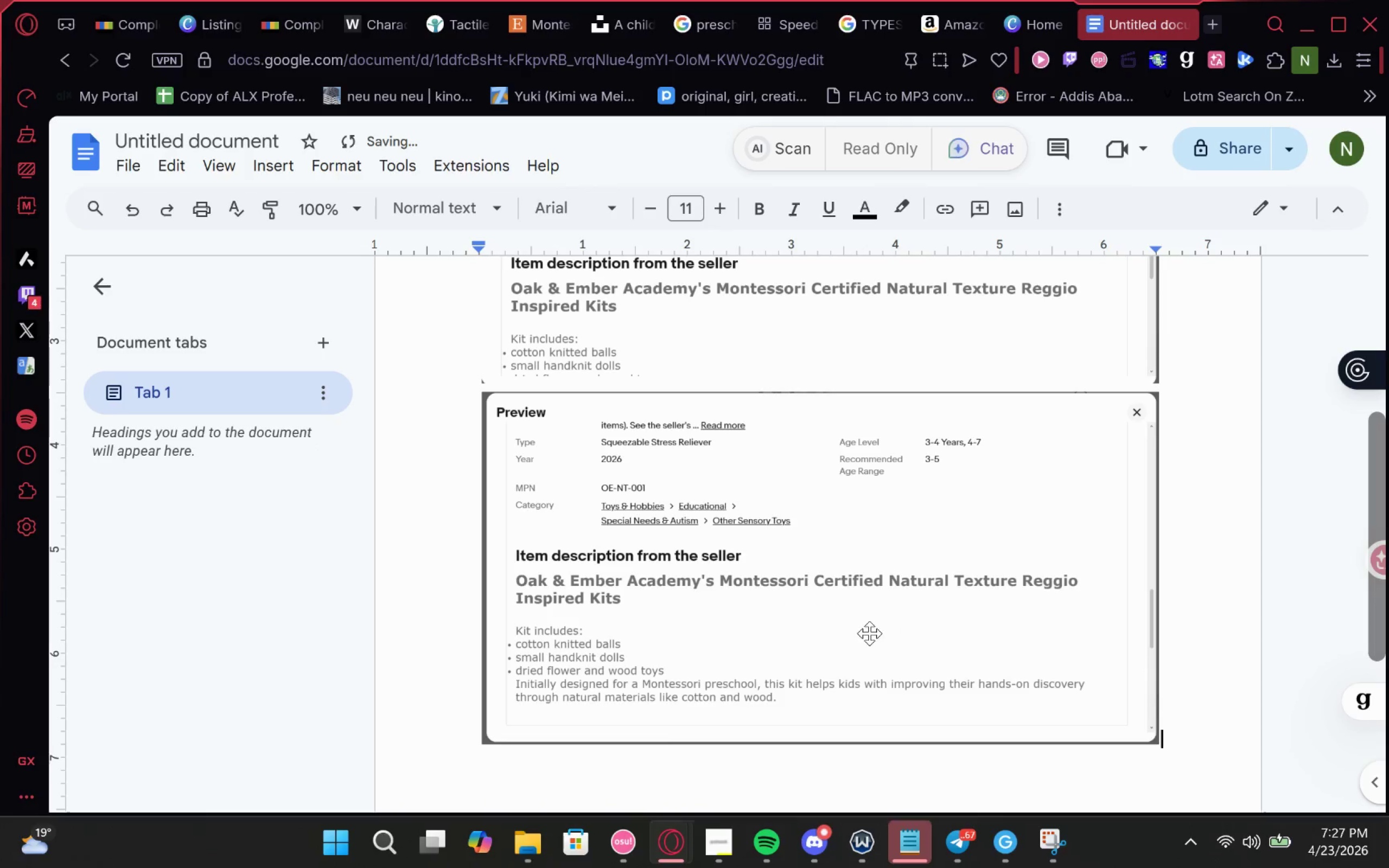 
scroll: coordinate [867, 633], scroll_direction: none, amount: 0.0
 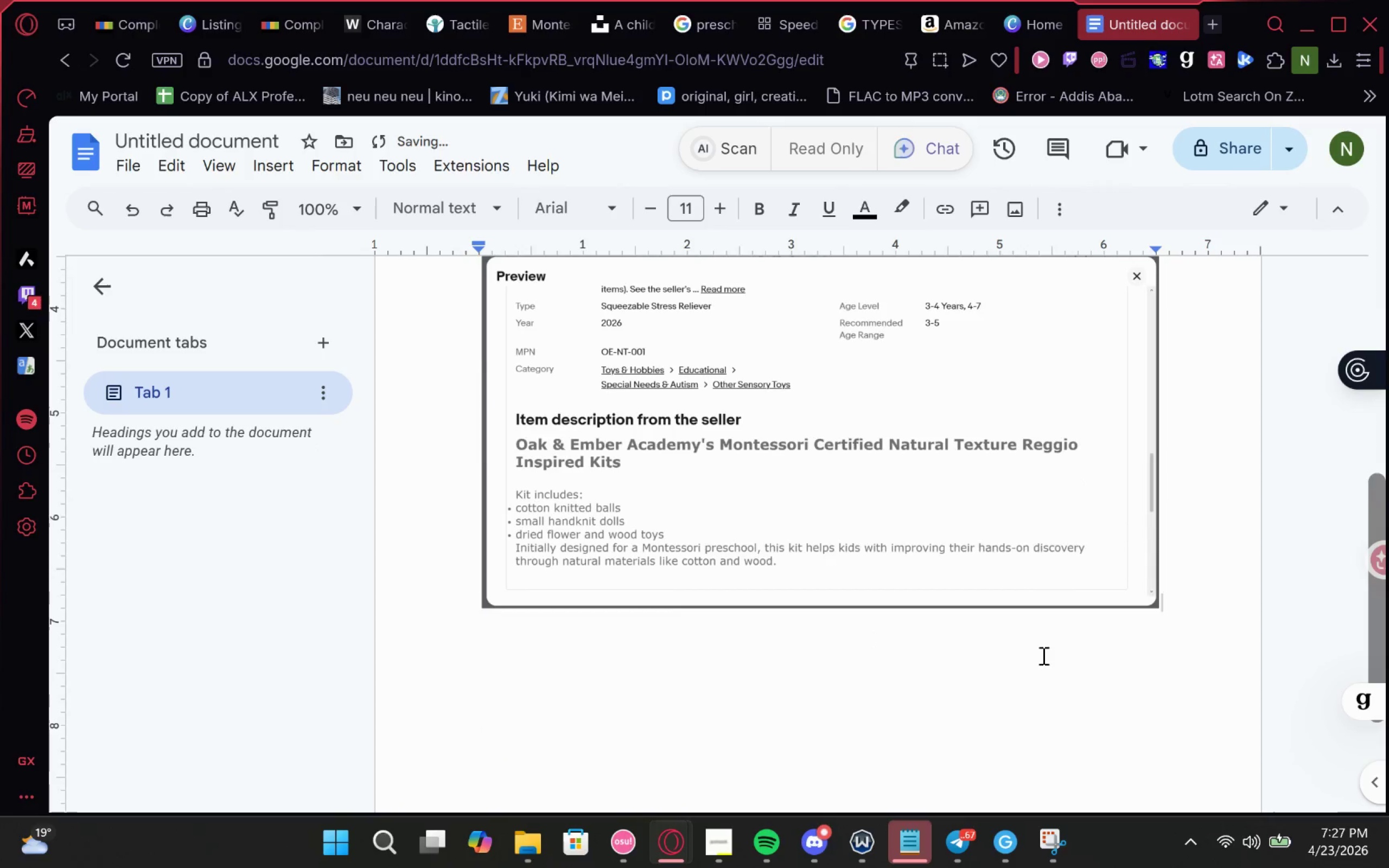 
left_click([818, 612])
 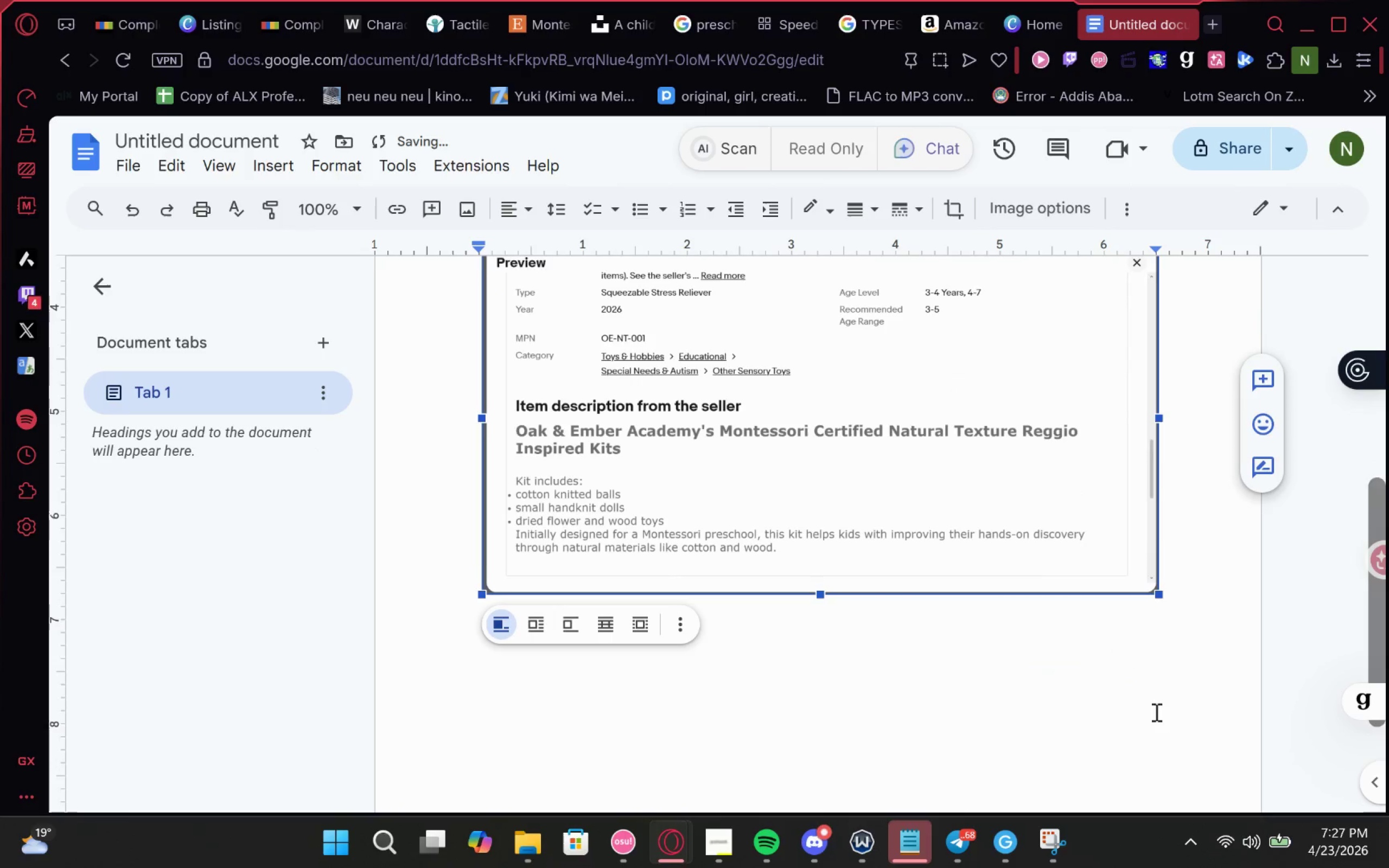 
left_click([1207, 664])
 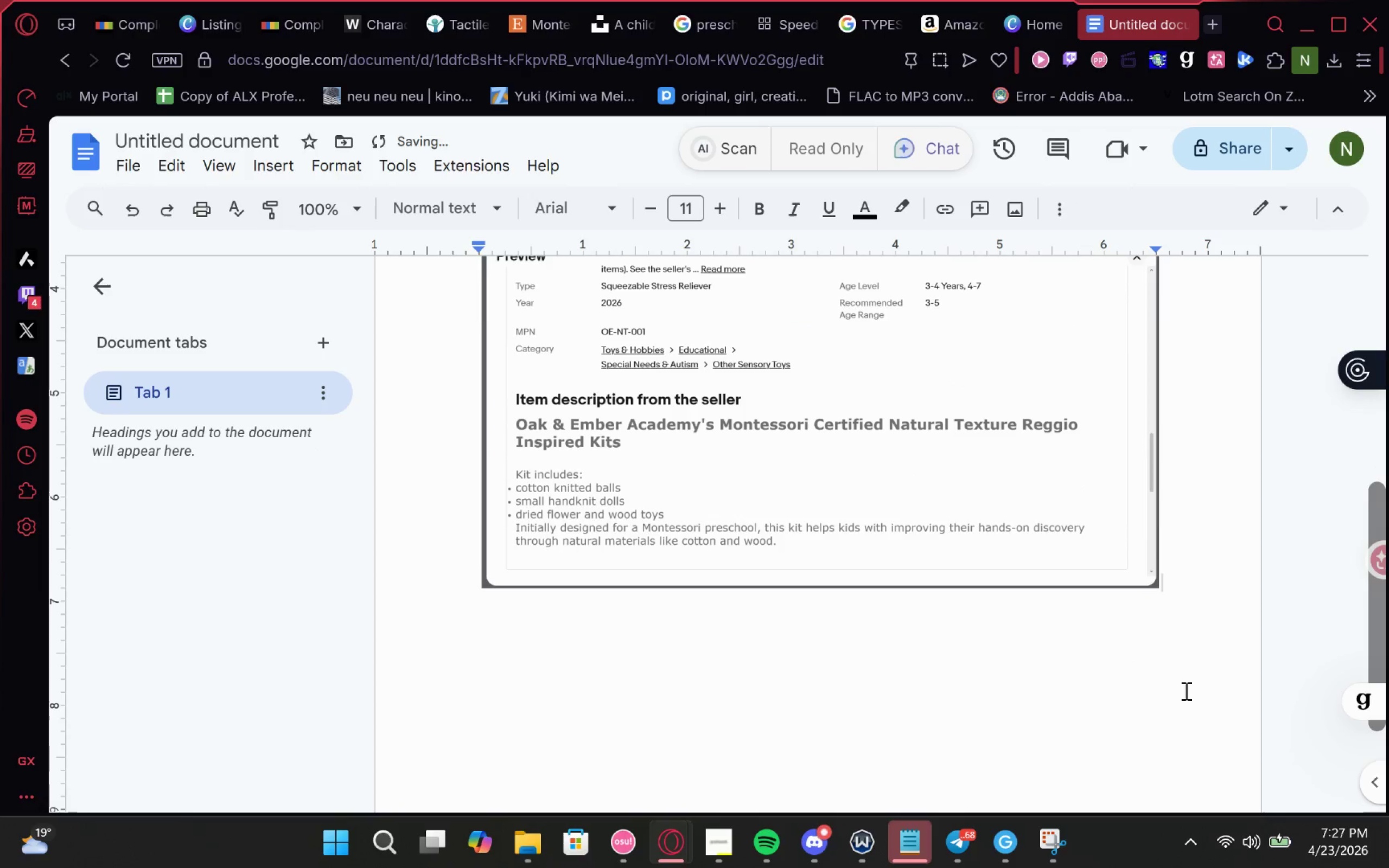 
key(Shift+ShiftRight)
 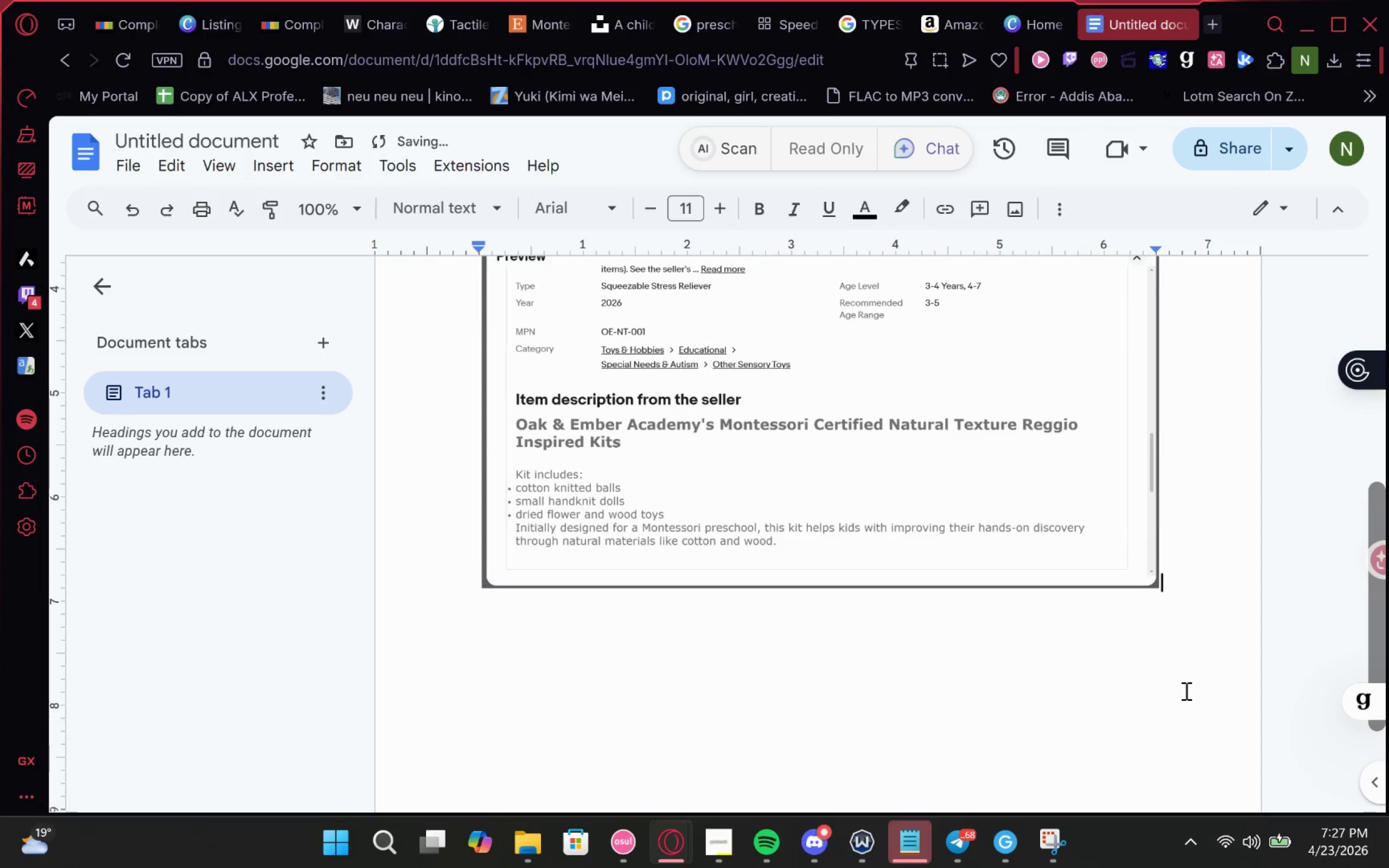 
key(Enter)
 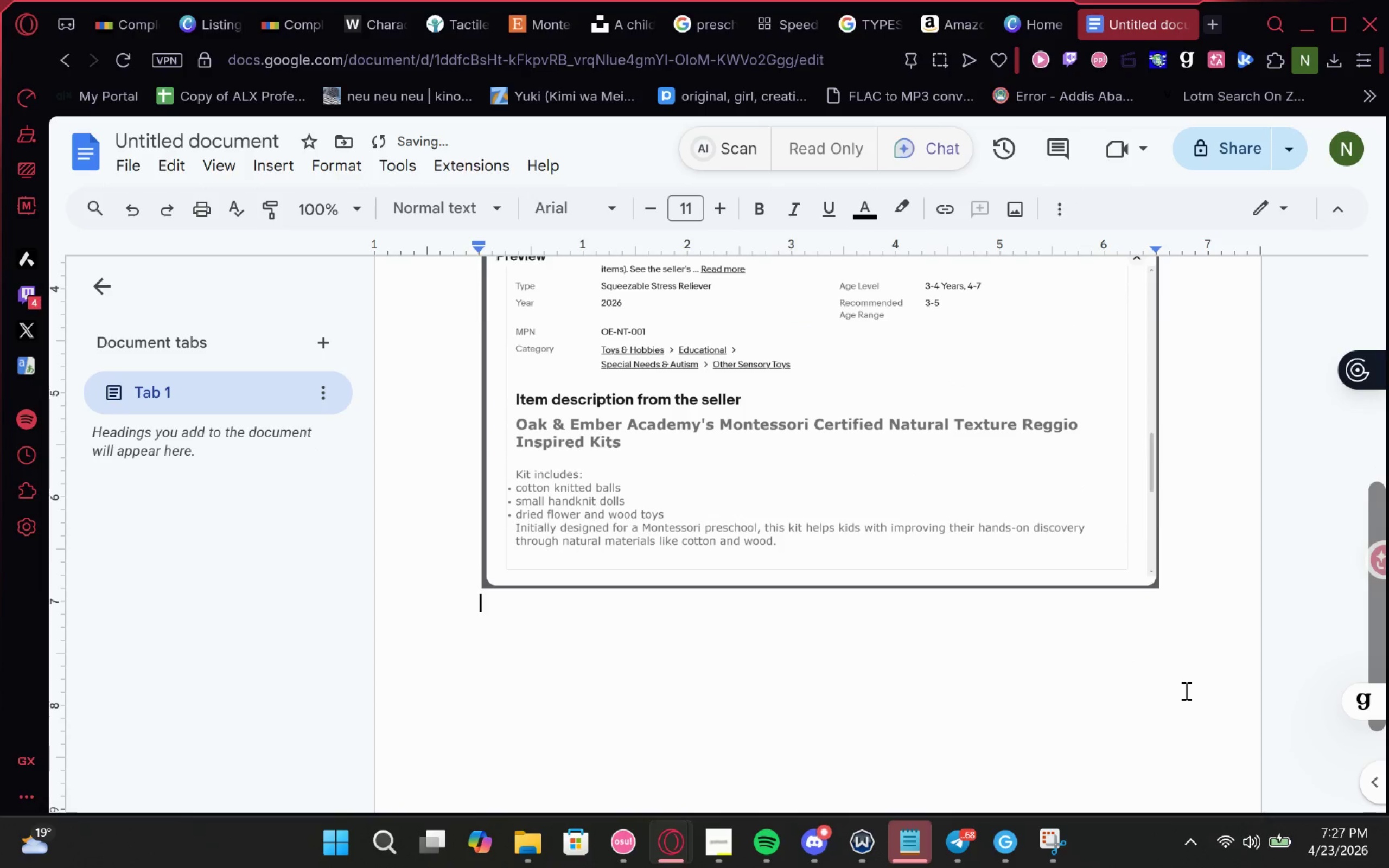 
key(Enter)
 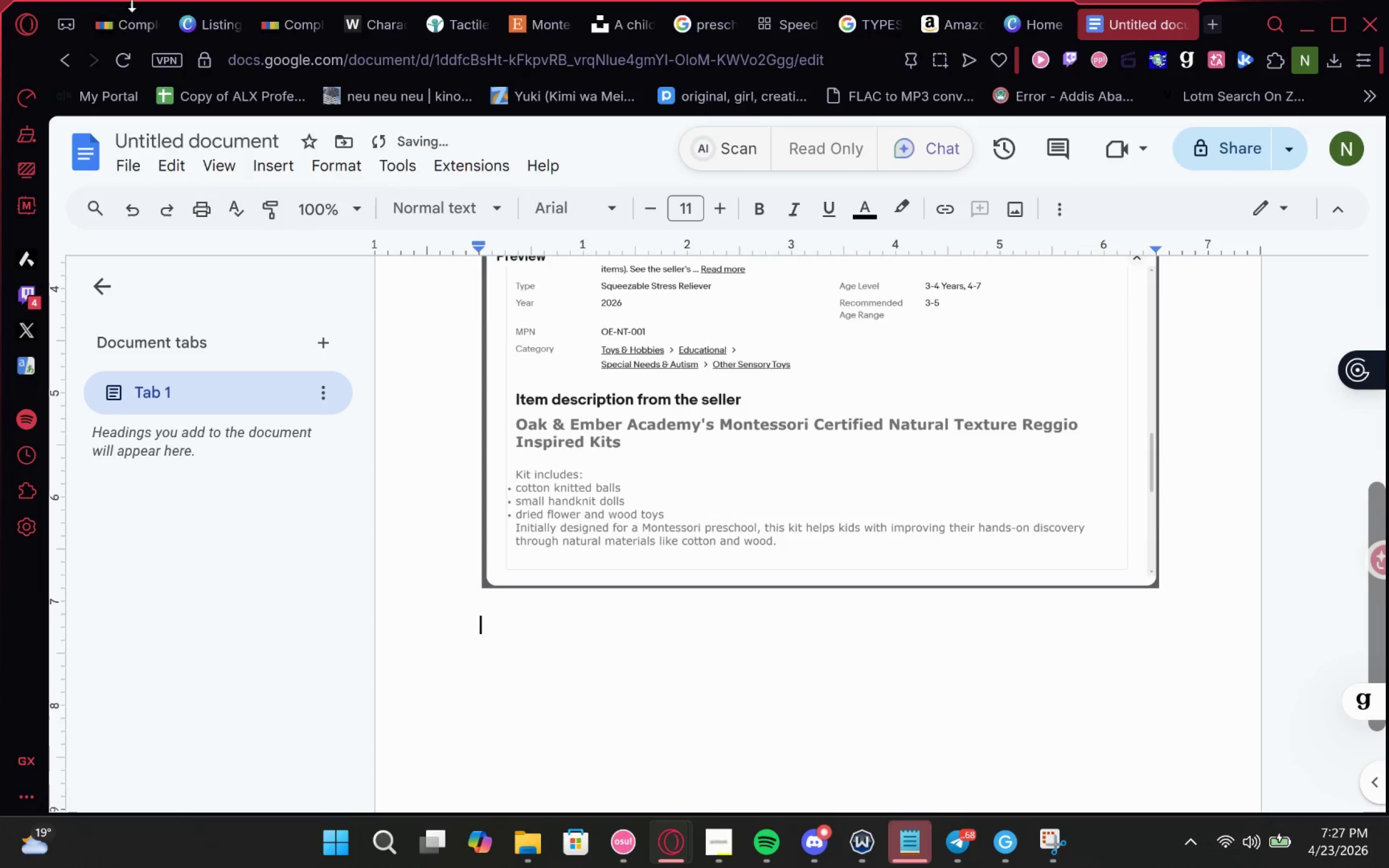 
left_click([100, 21])
 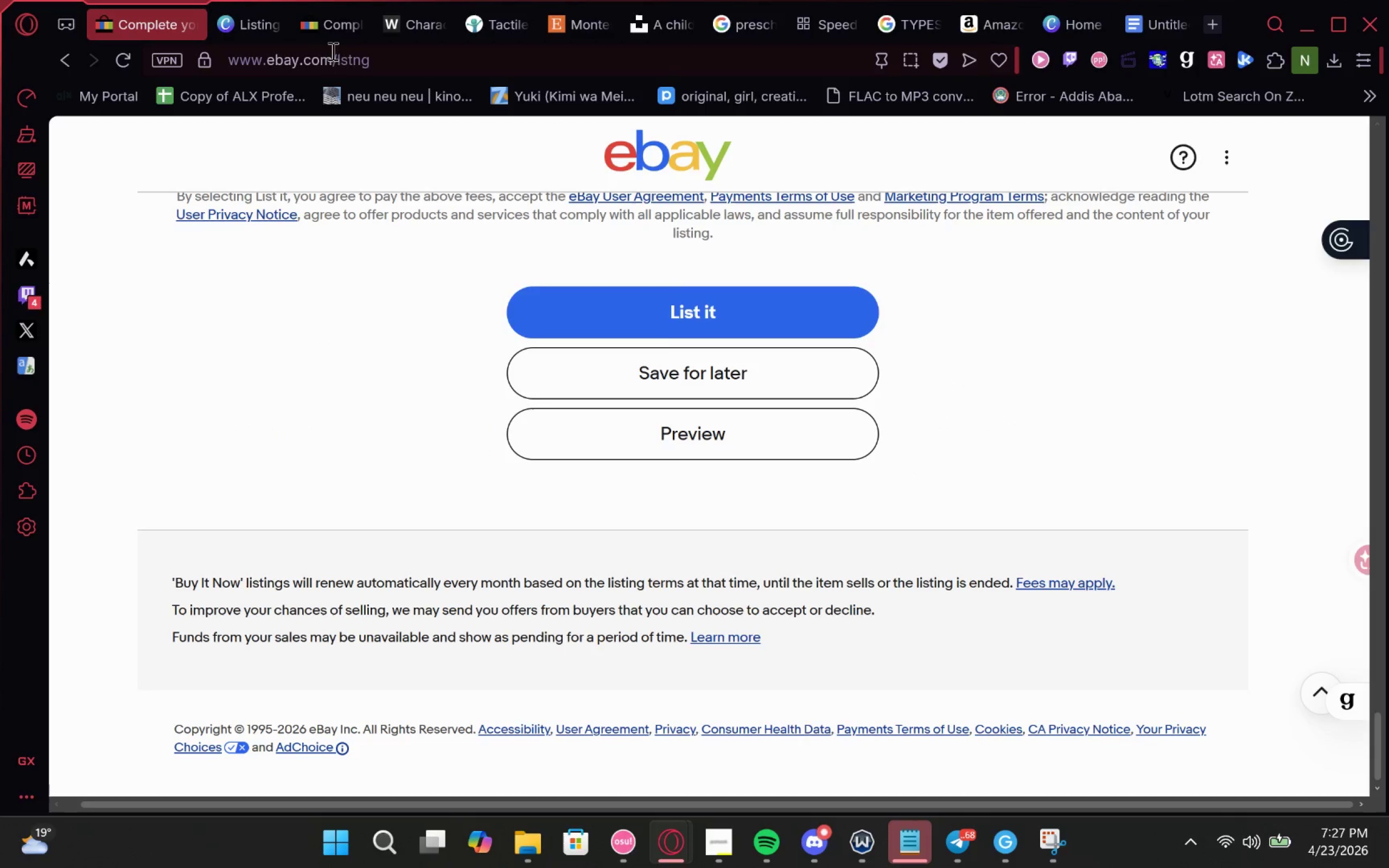 
left_click([335, 26])
 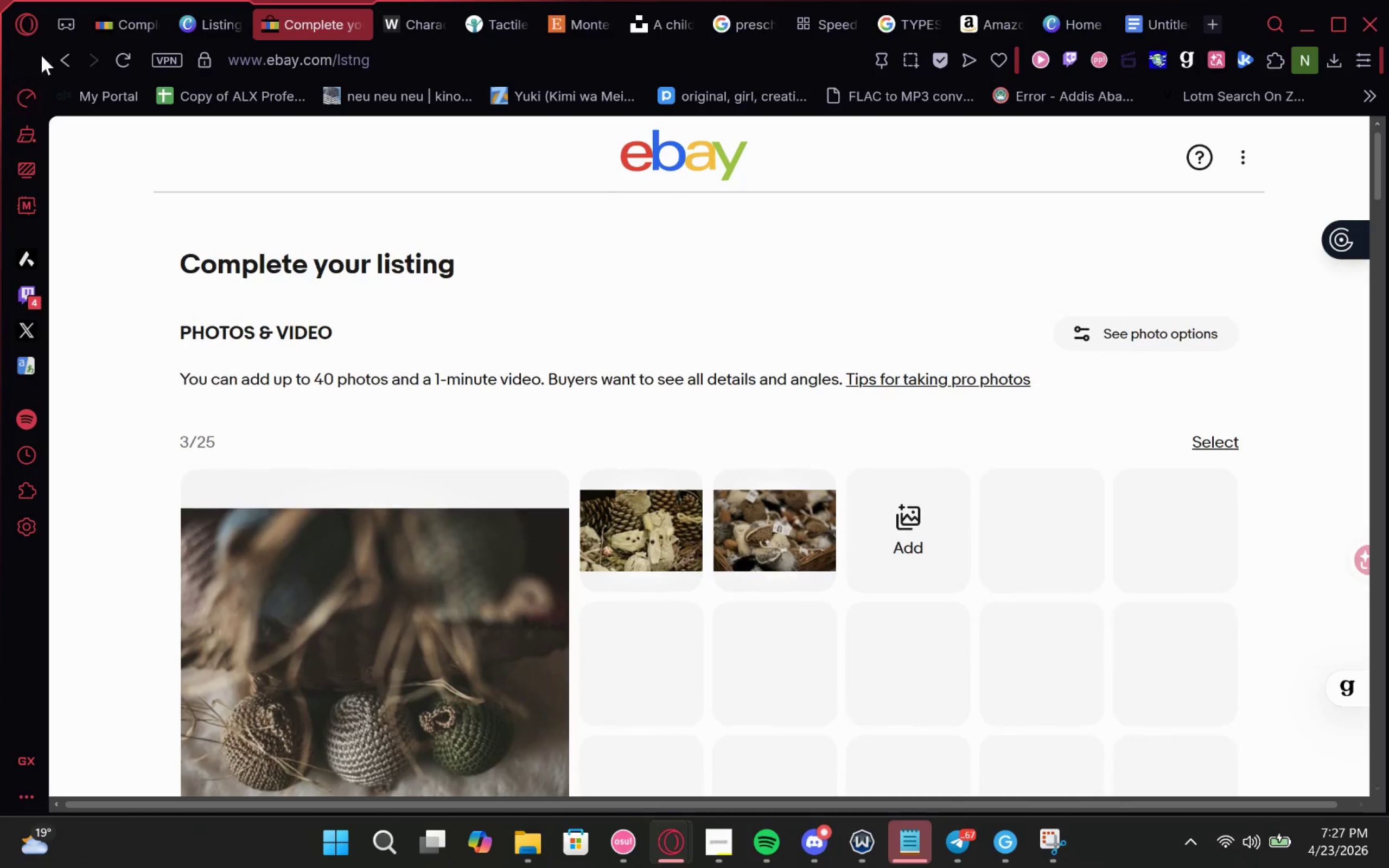 
wait(6.2)
 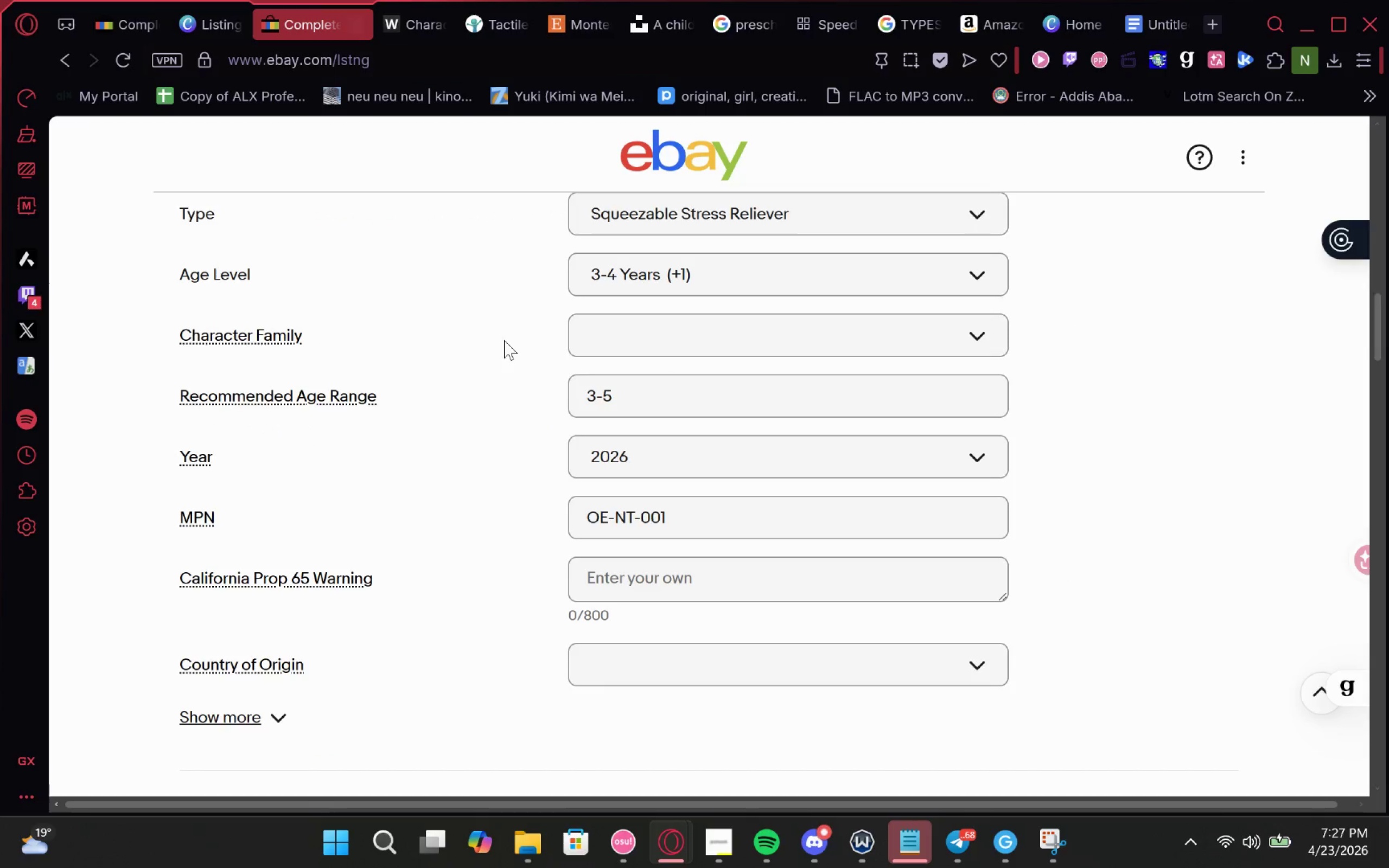 
left_click([355, 24])
 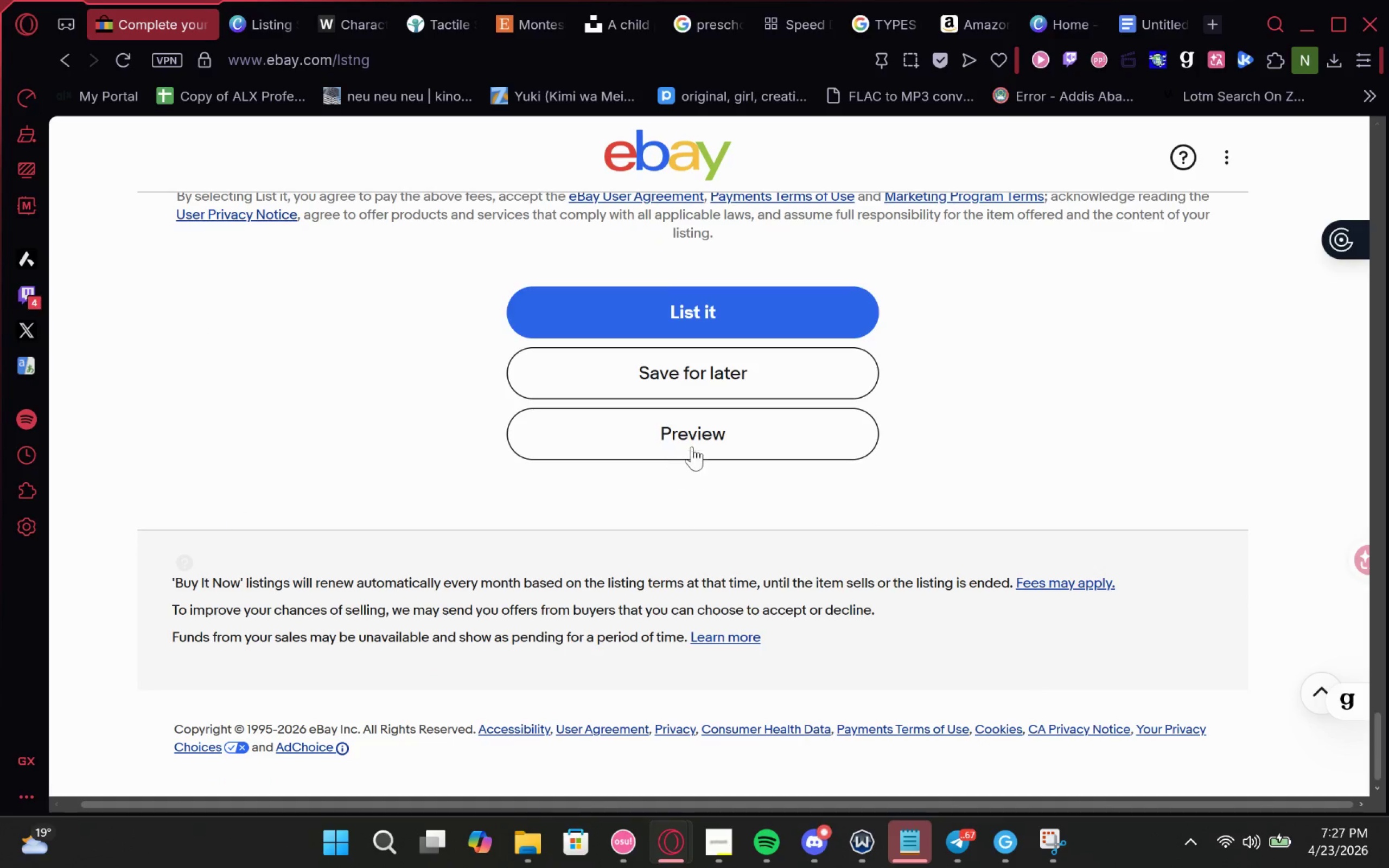 
left_click([728, 372])
 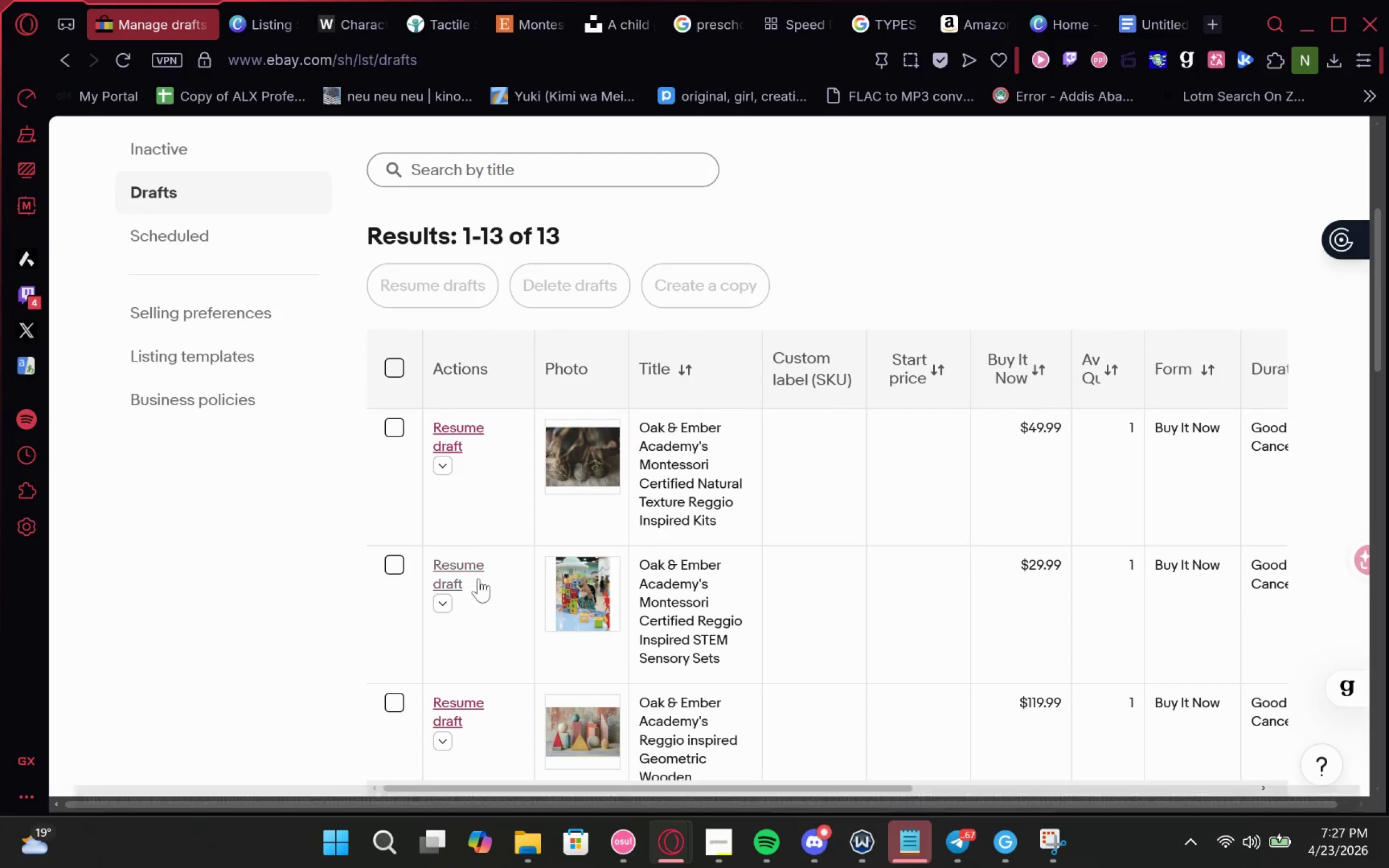 
wait(5.02)
 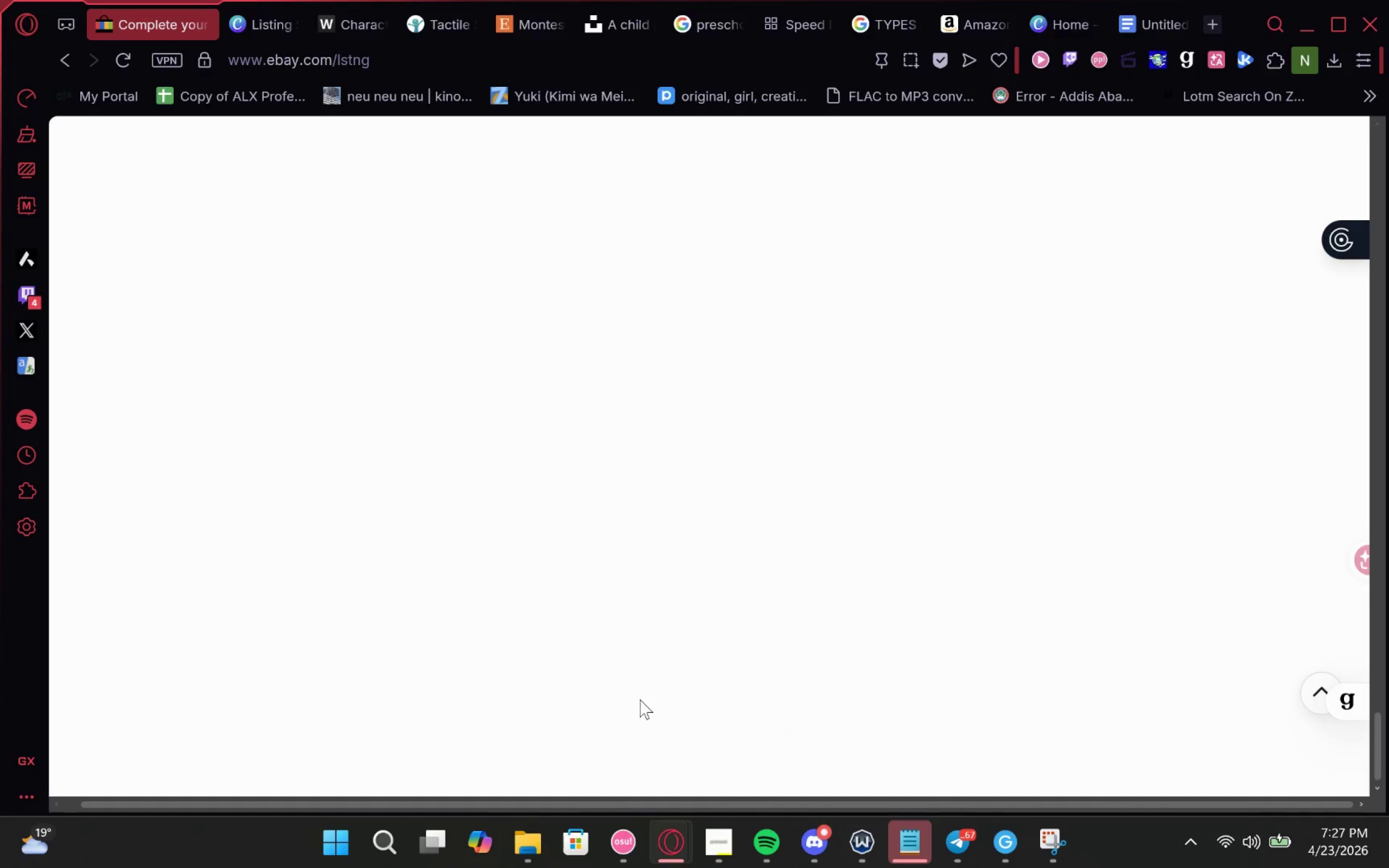 
left_click([451, 533])
 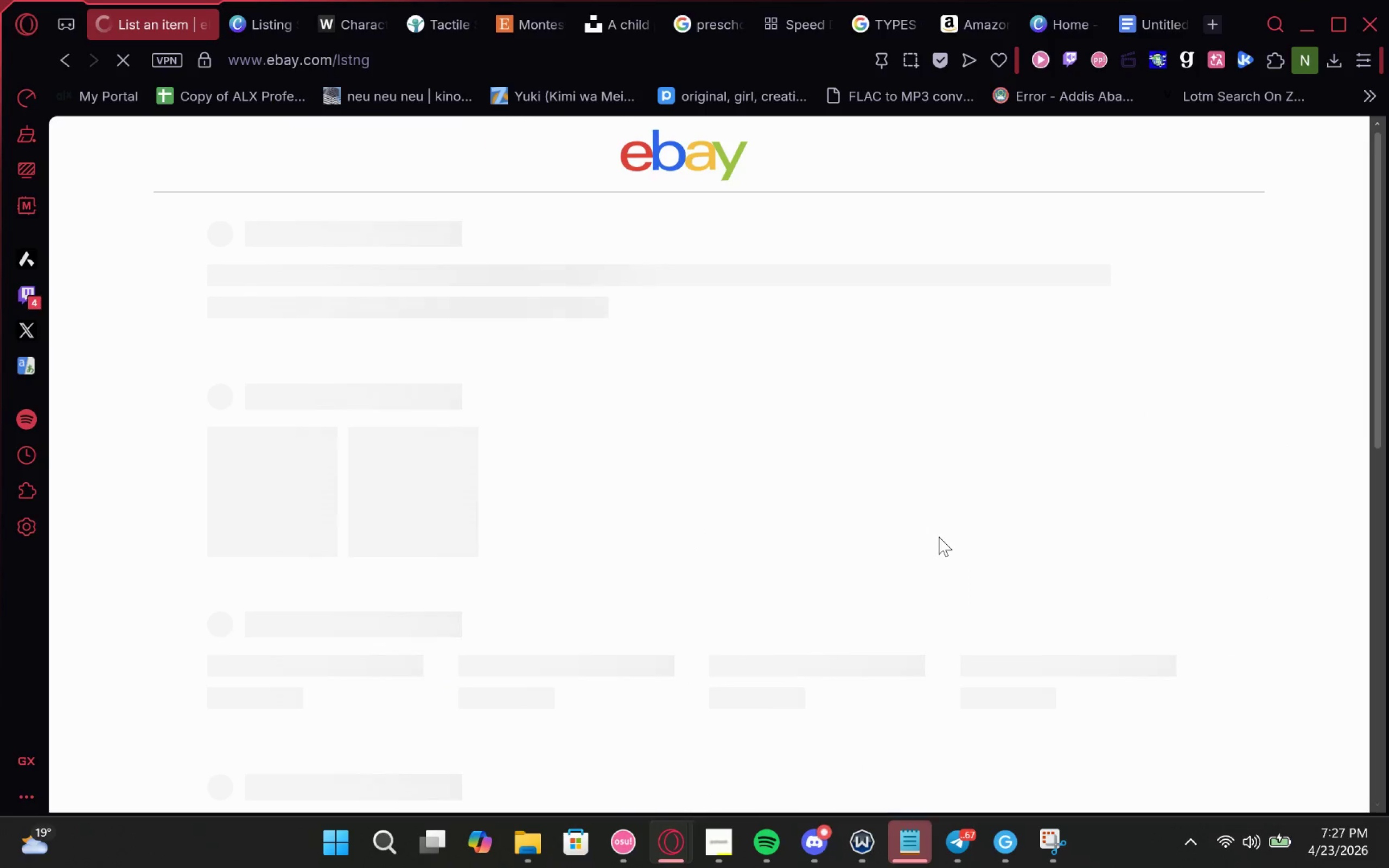 
scroll: coordinate [801, 461], scroll_direction: down, amount: 20.0
 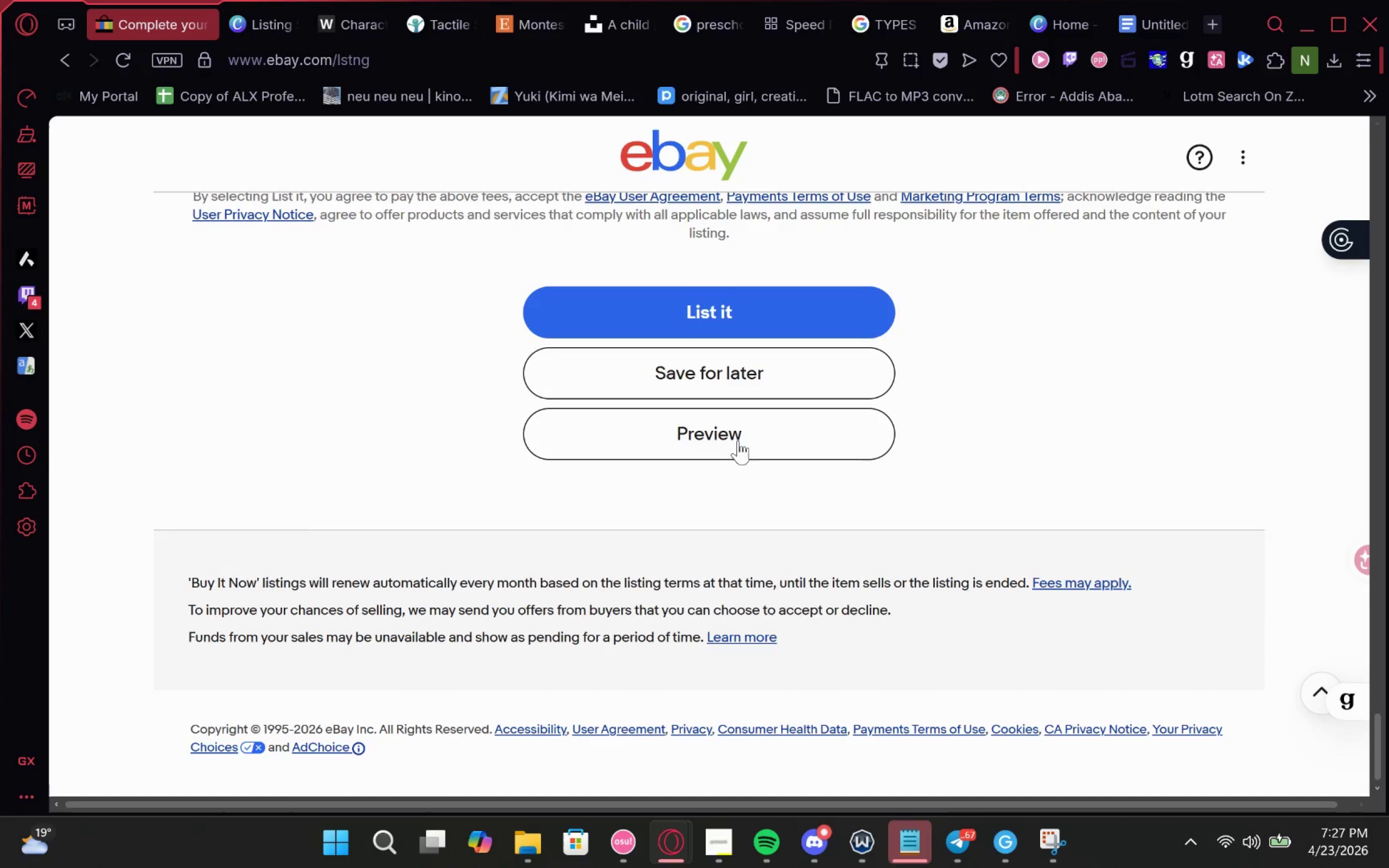 
left_click([738, 435])
 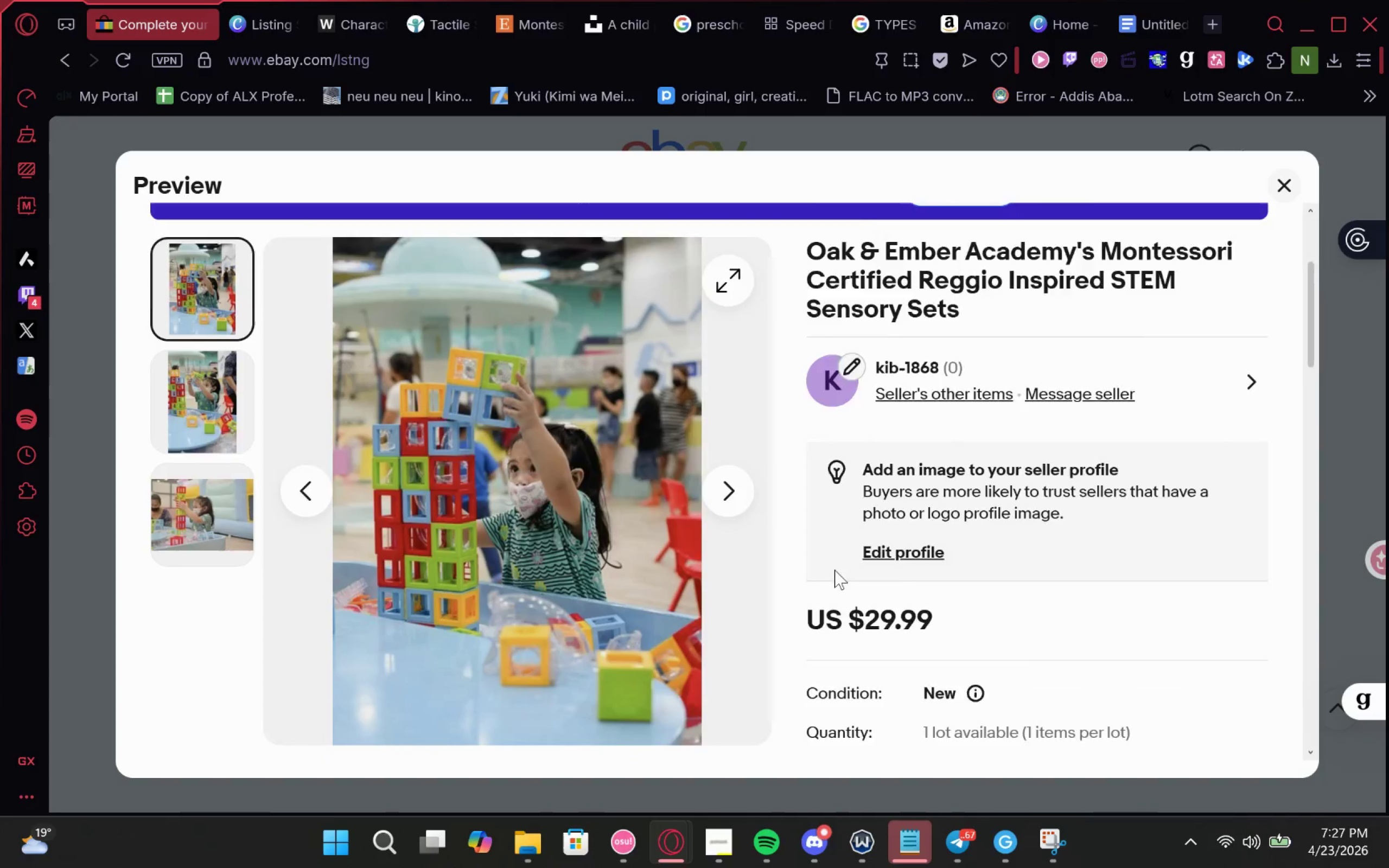 
left_click([725, 841])